 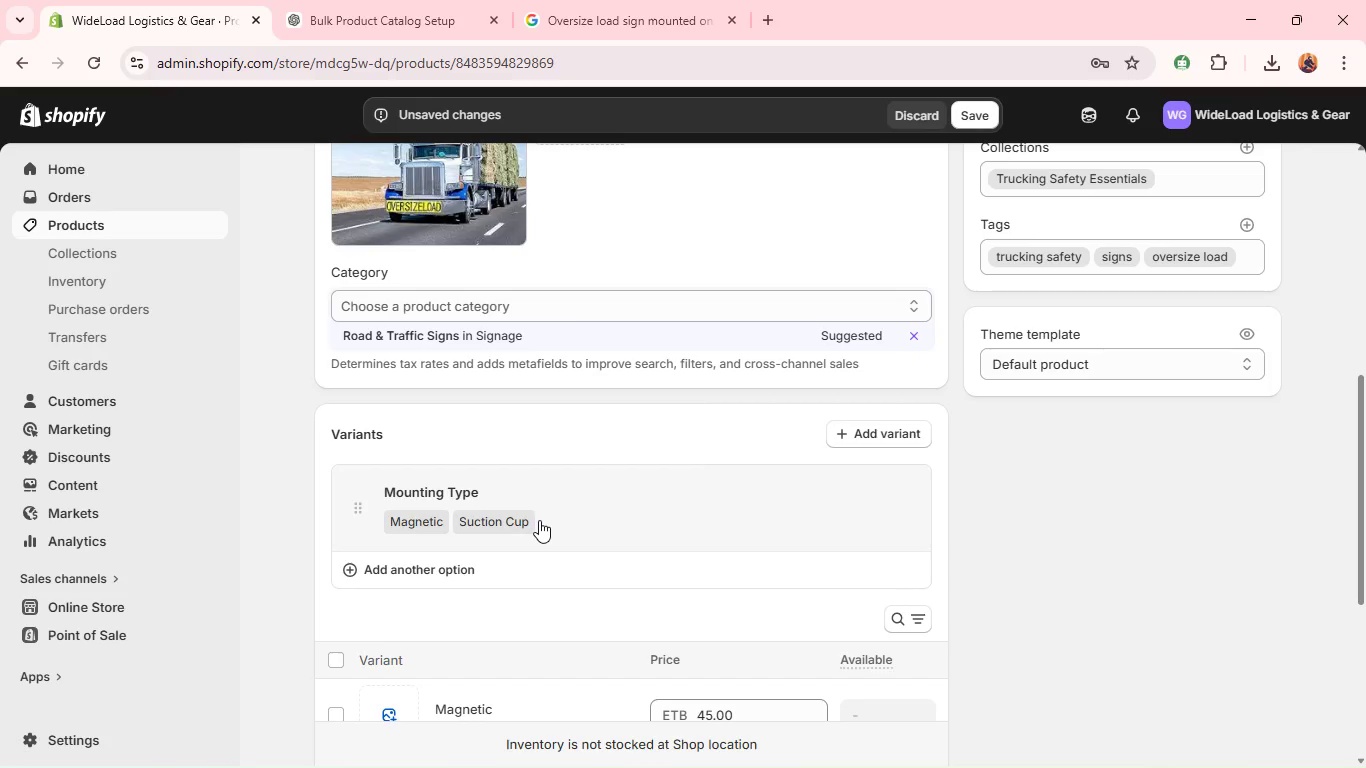 
scroll: coordinate [586, 547], scroll_direction: down, amount: 7.0
 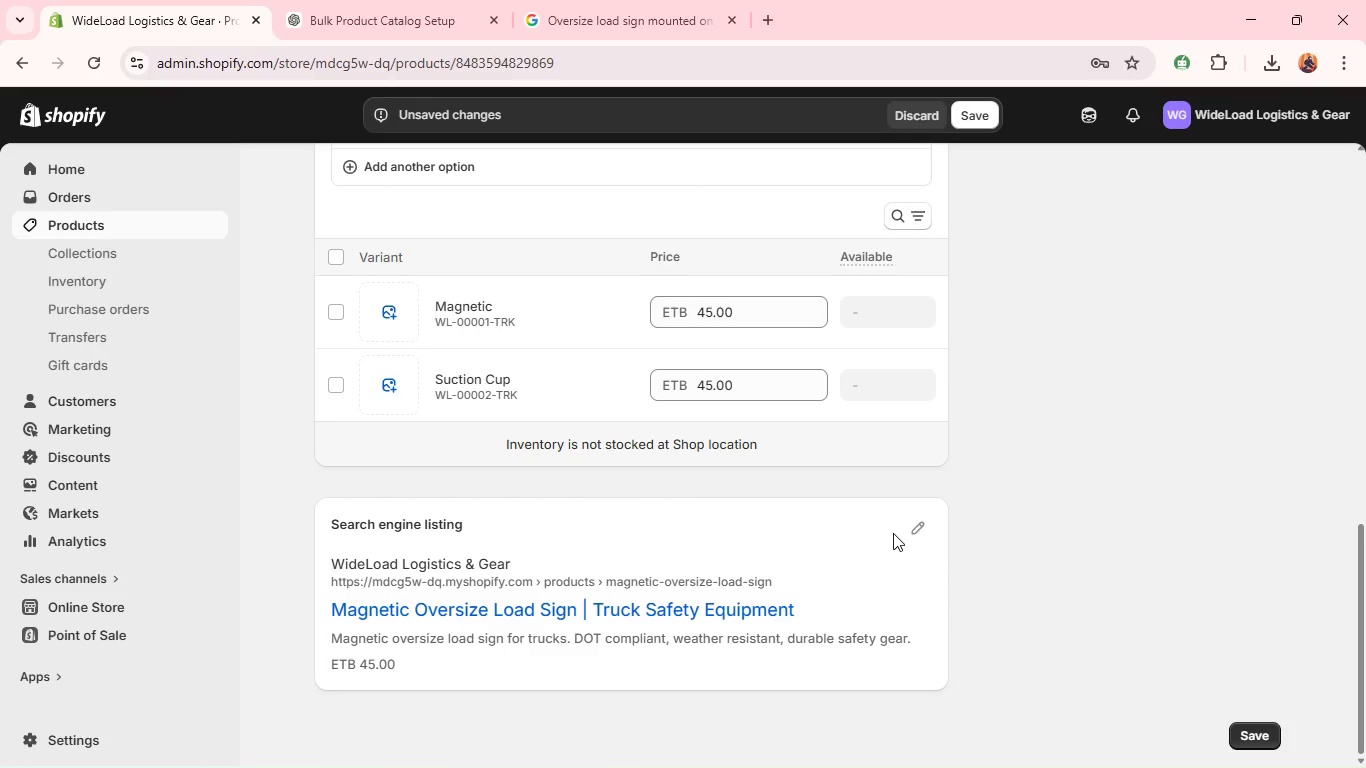 
left_click([893, 533])
 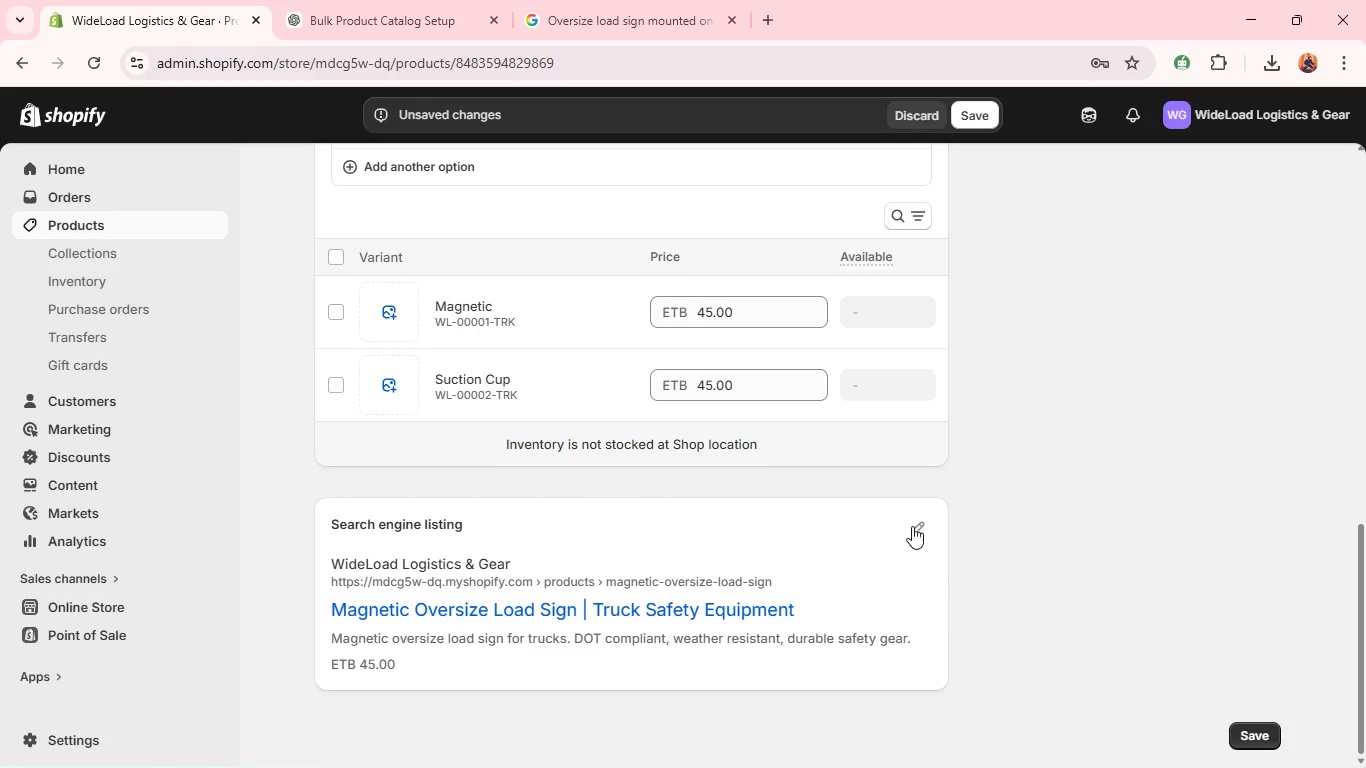 
left_click([927, 524])
 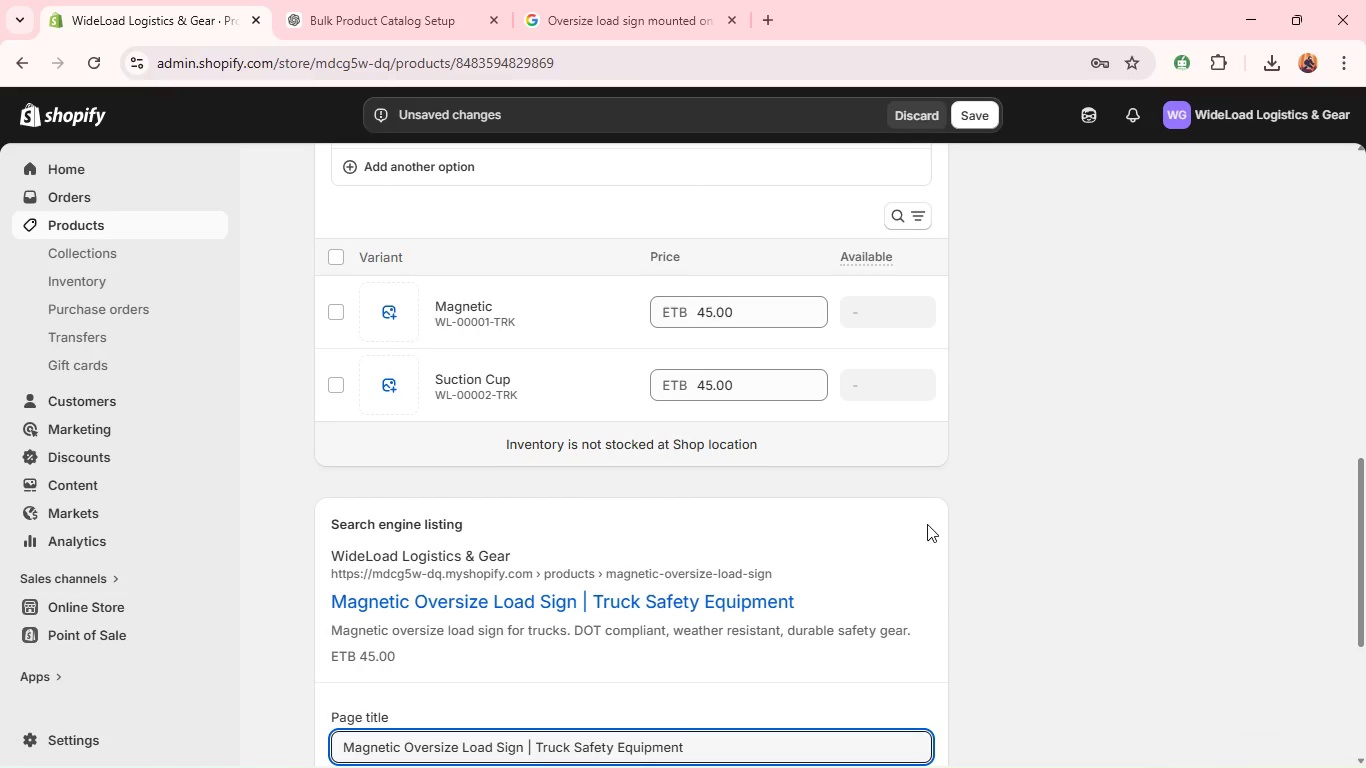 
scroll: coordinate [820, 540], scroll_direction: down, amount: 4.0
 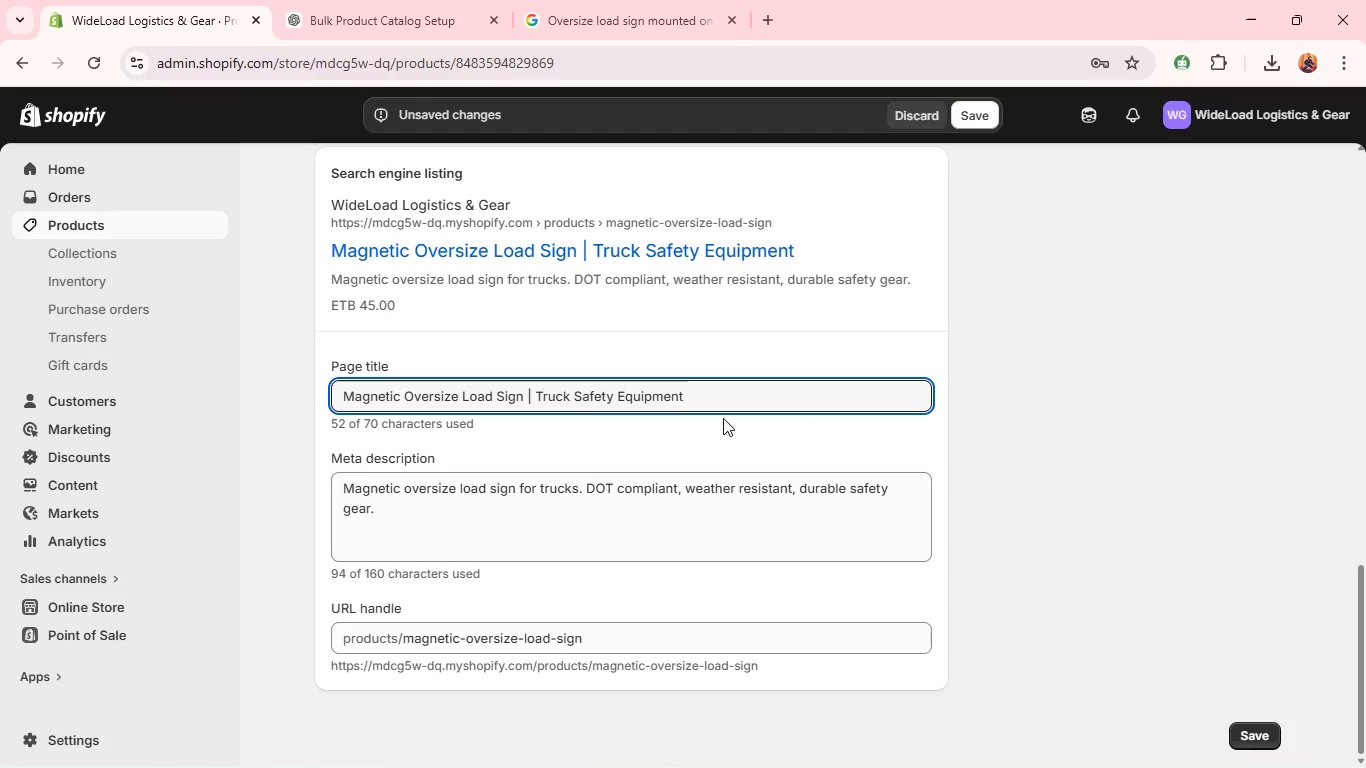 
wait(5.02)
 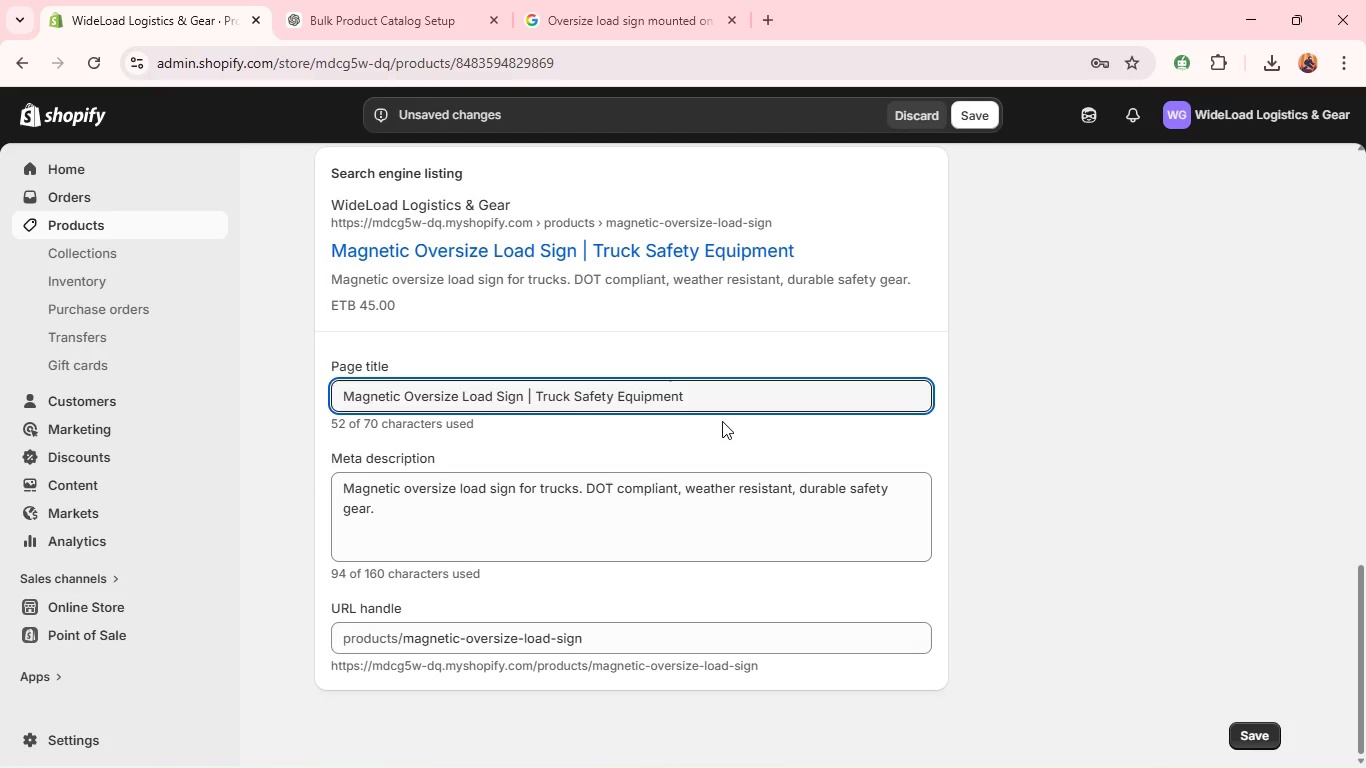 
scroll: coordinate [723, 418], scroll_direction: up, amount: 6.0
 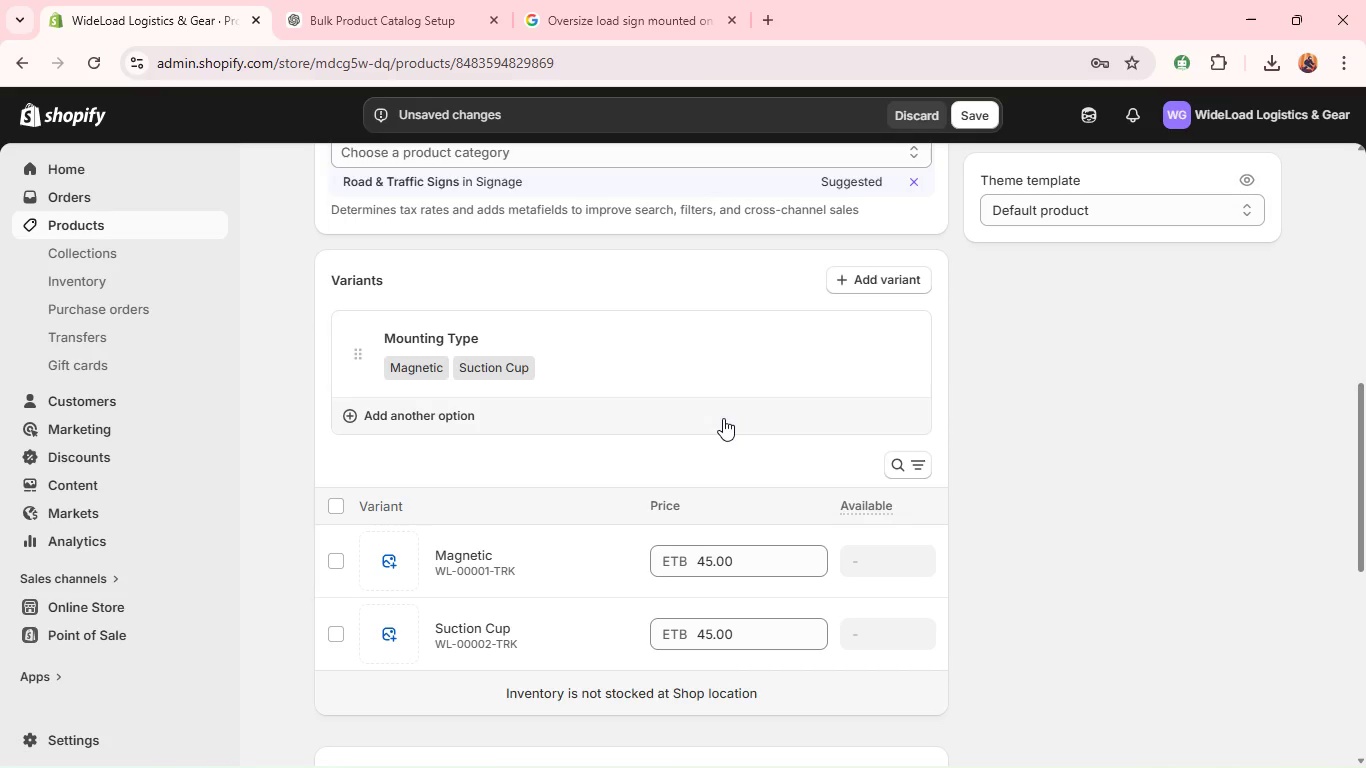 
scroll: coordinate [723, 418], scroll_direction: down, amount: 4.0
 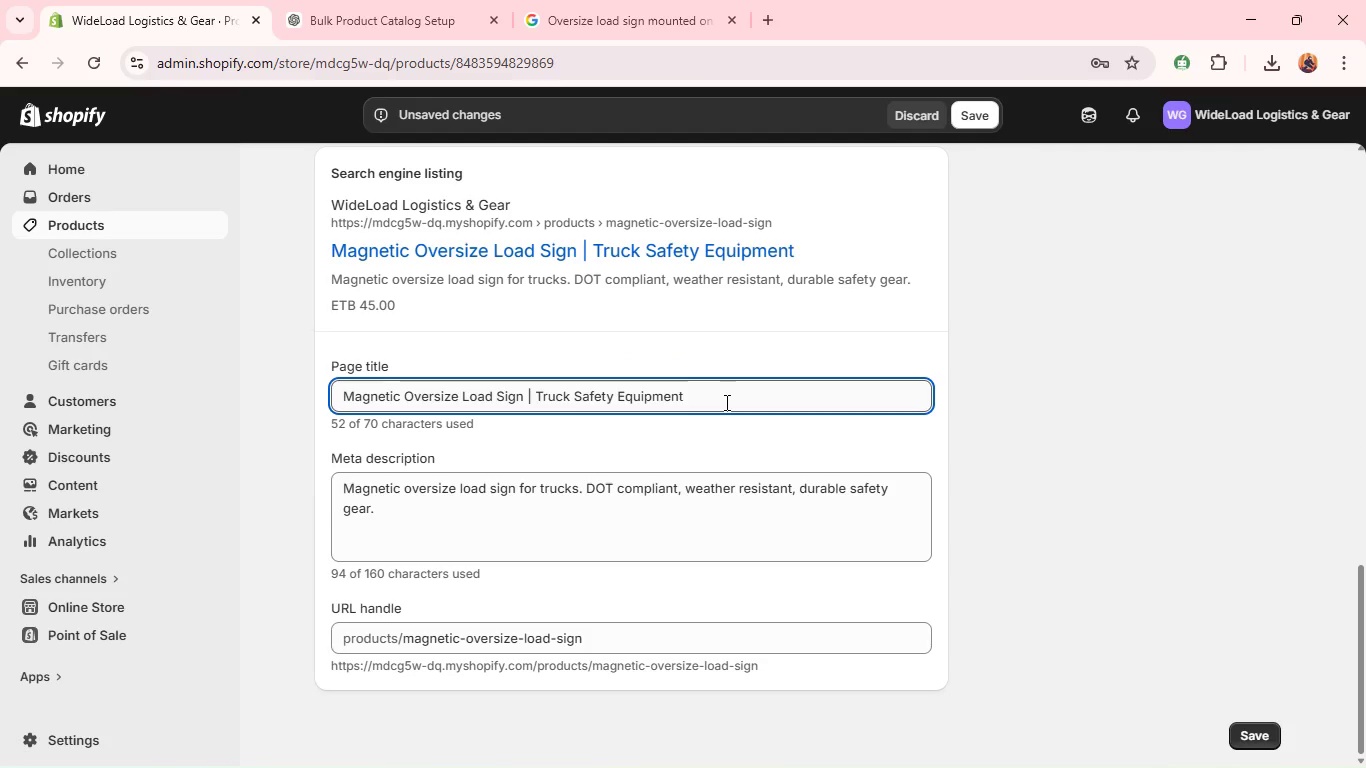 
double_click([725, 402])
 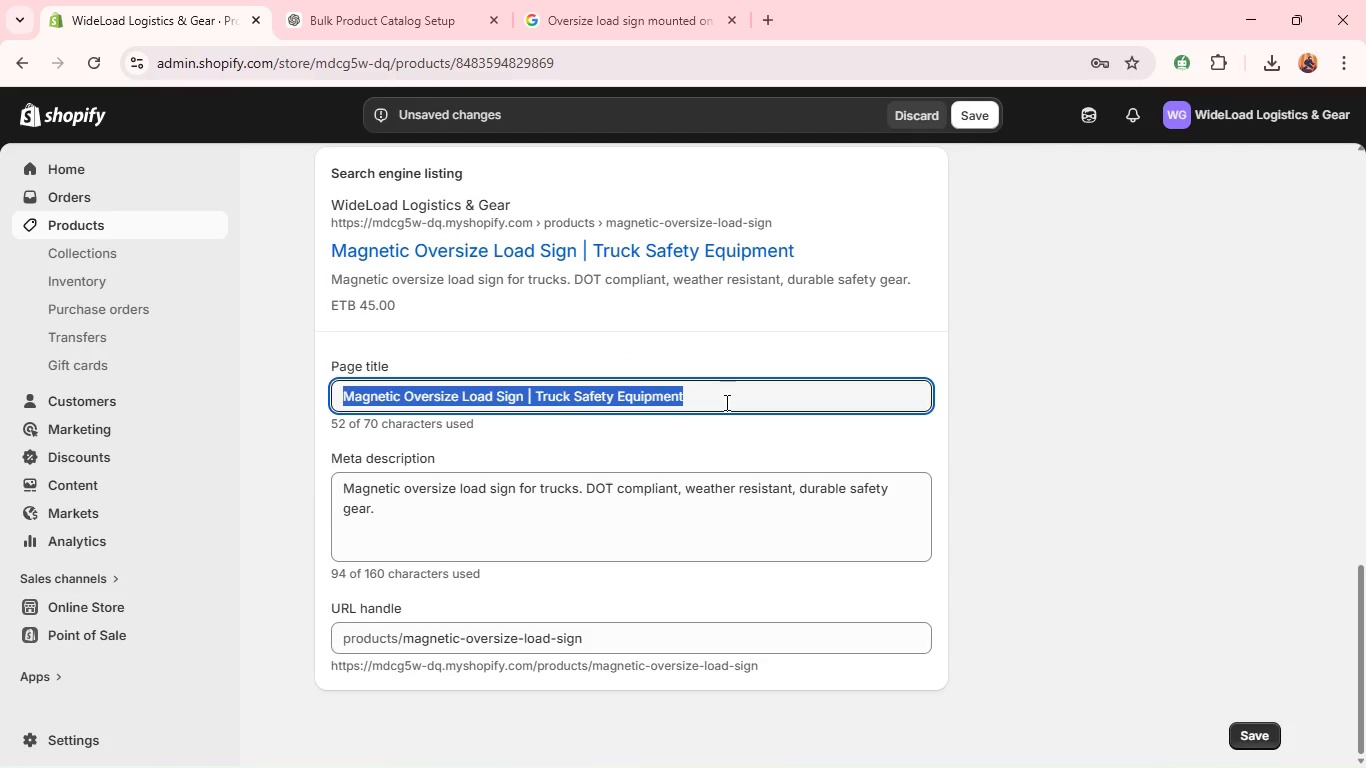 
triple_click([725, 402])
 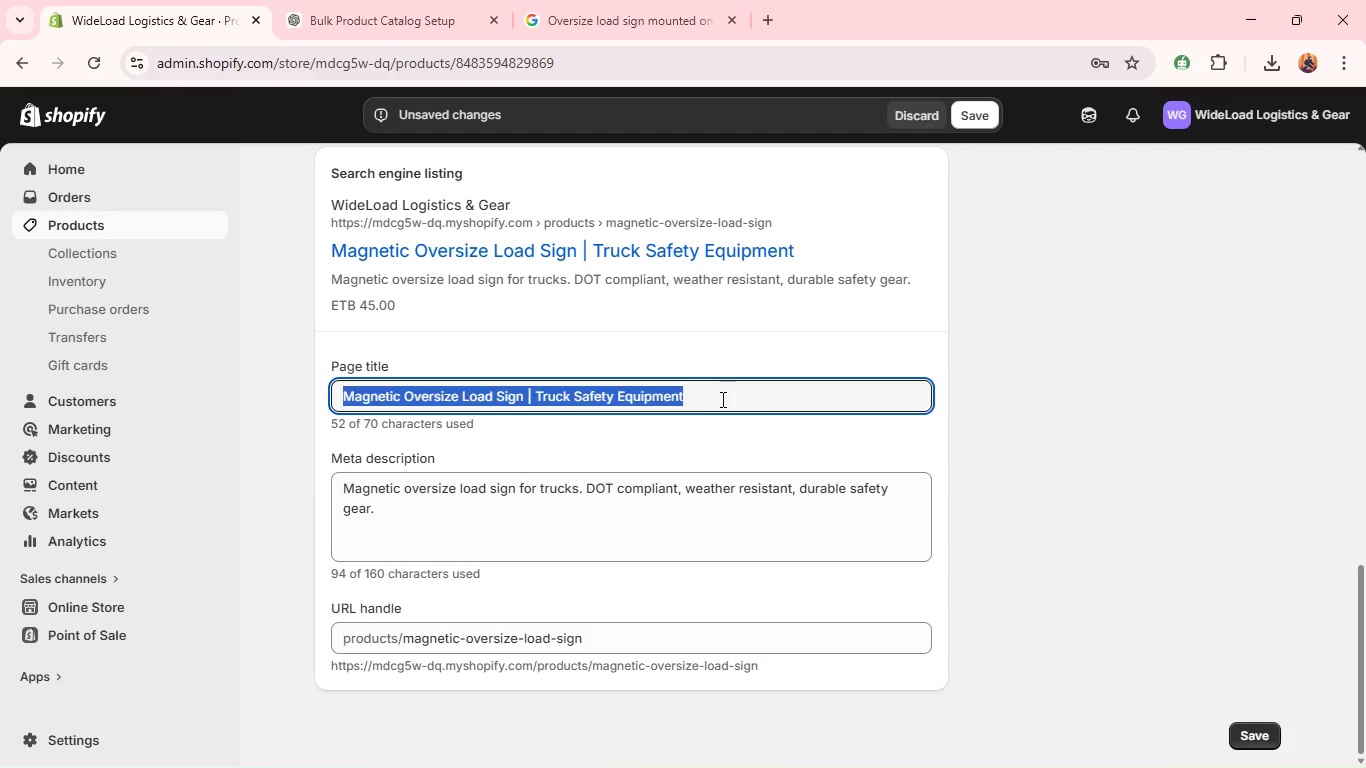 
wait(7.24)
 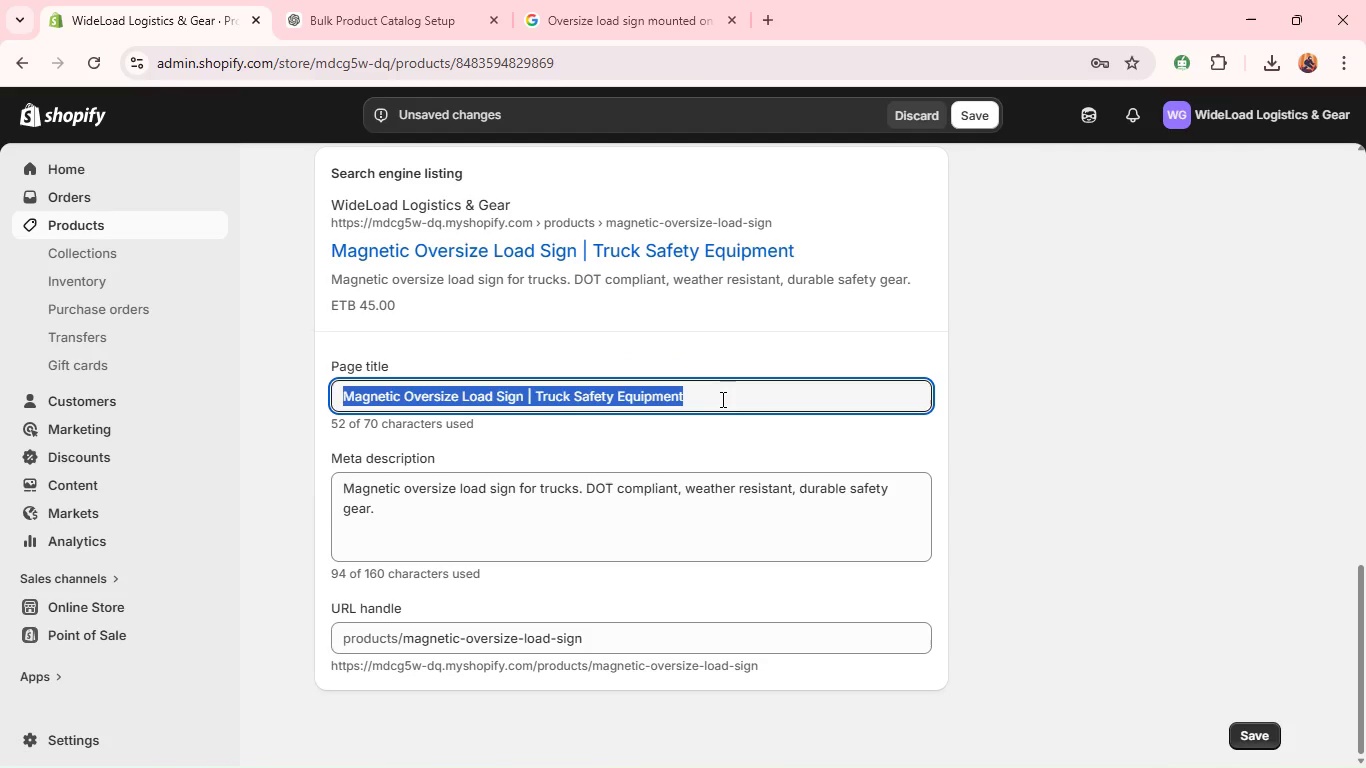 
type(magnetic OVERsixe)
key(Backspace)
key(Backspace)
type(ze load sign - dot Truk Safety Markera)
 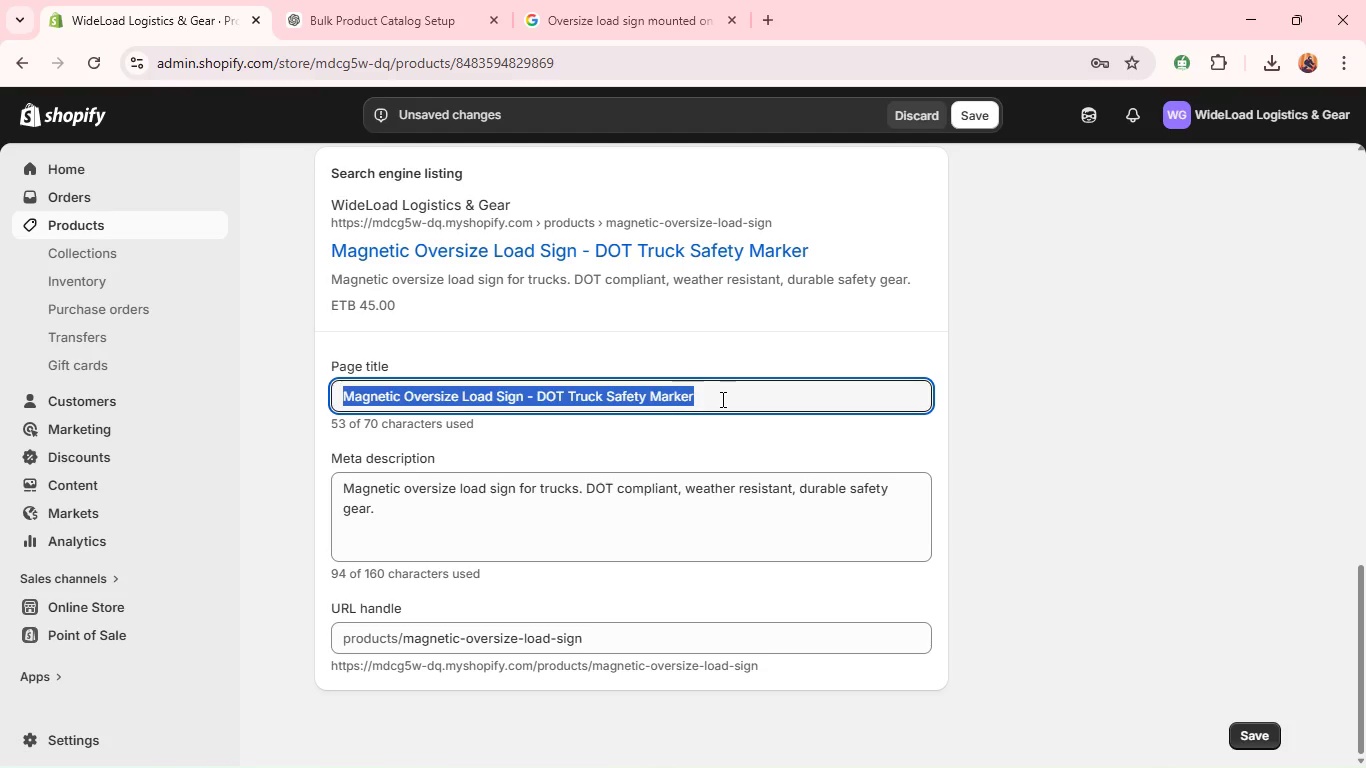 
key(Control+C)
 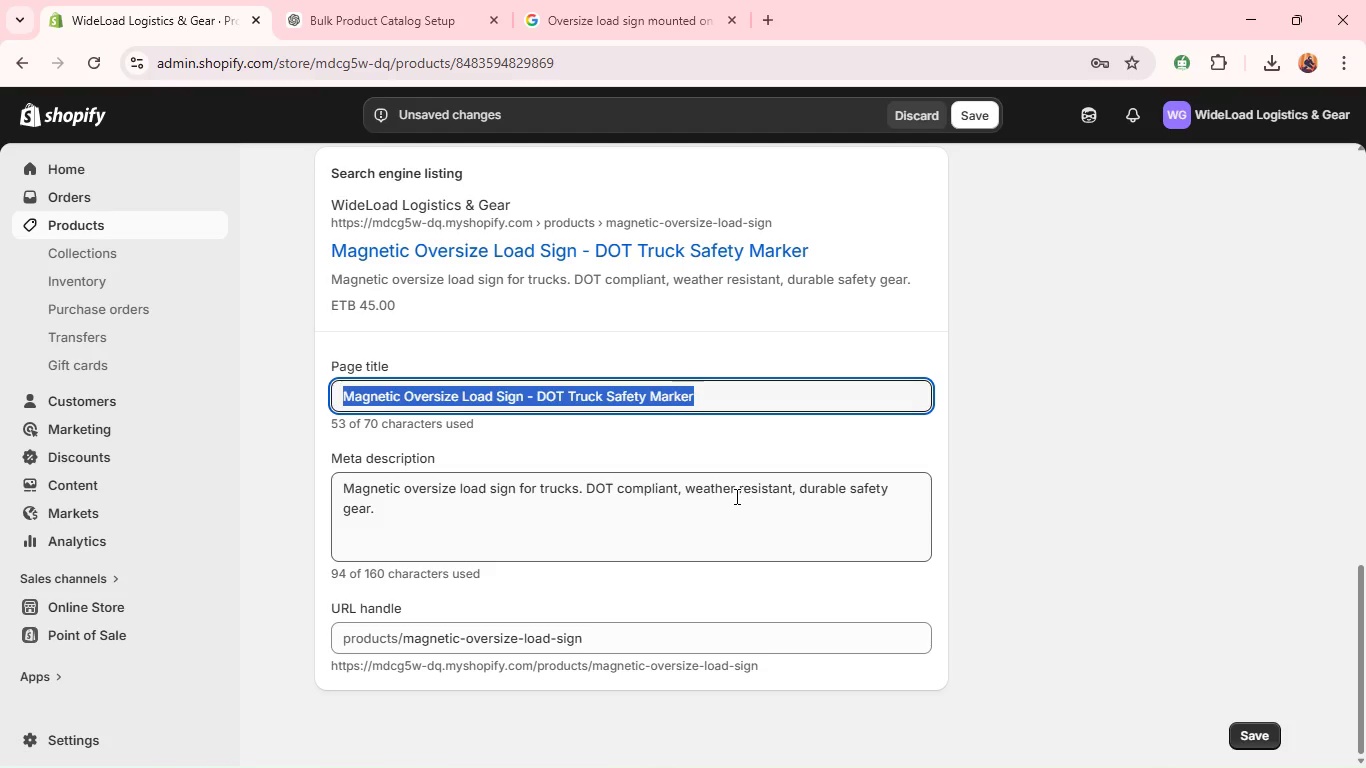 
left_click([735, 496])
 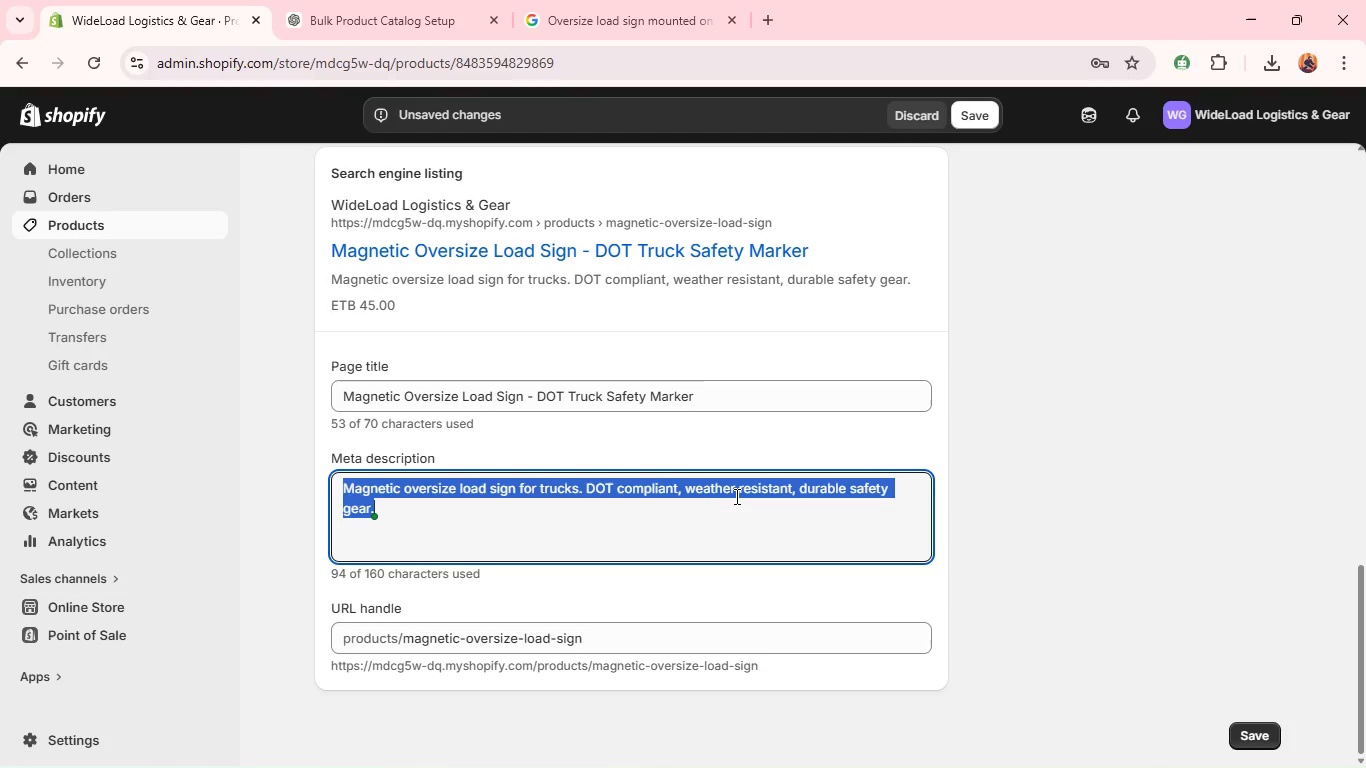 
key(Control+A)
 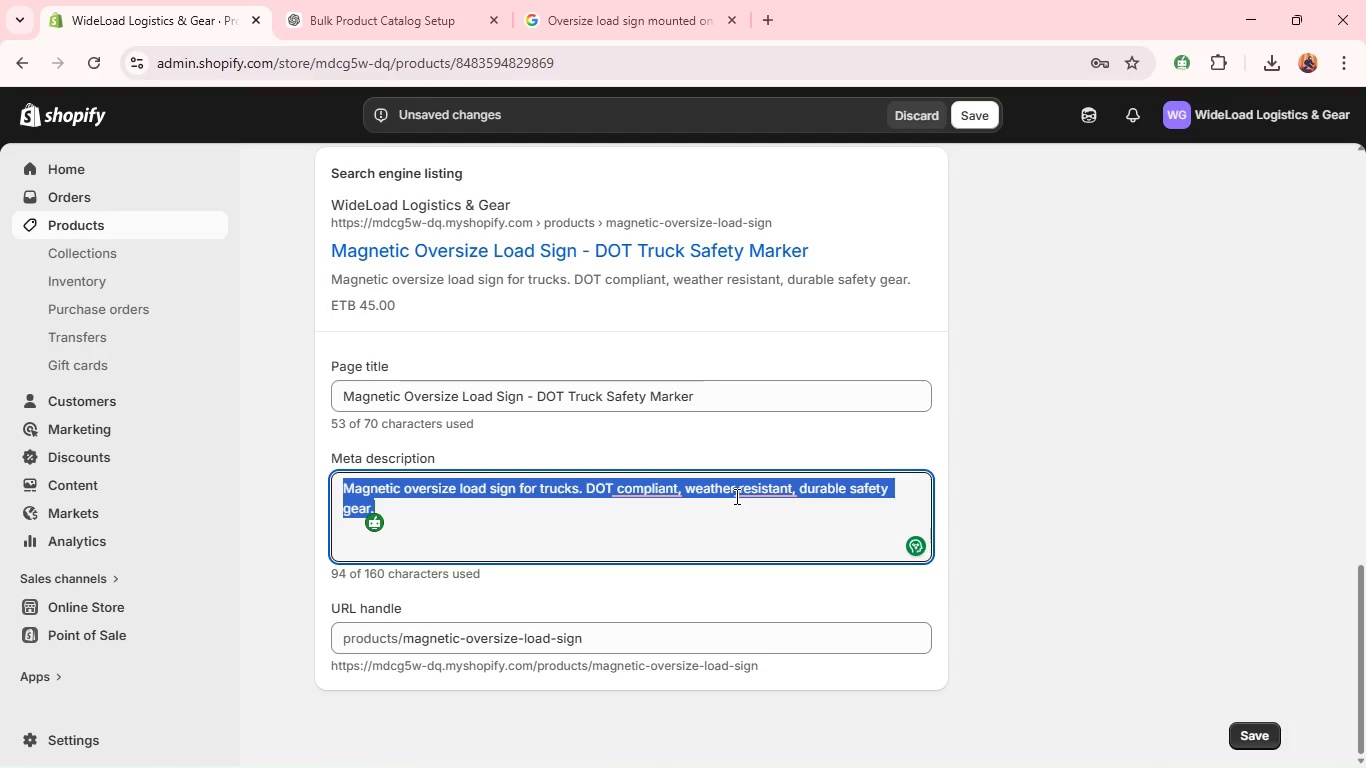 
key(Control+V)
 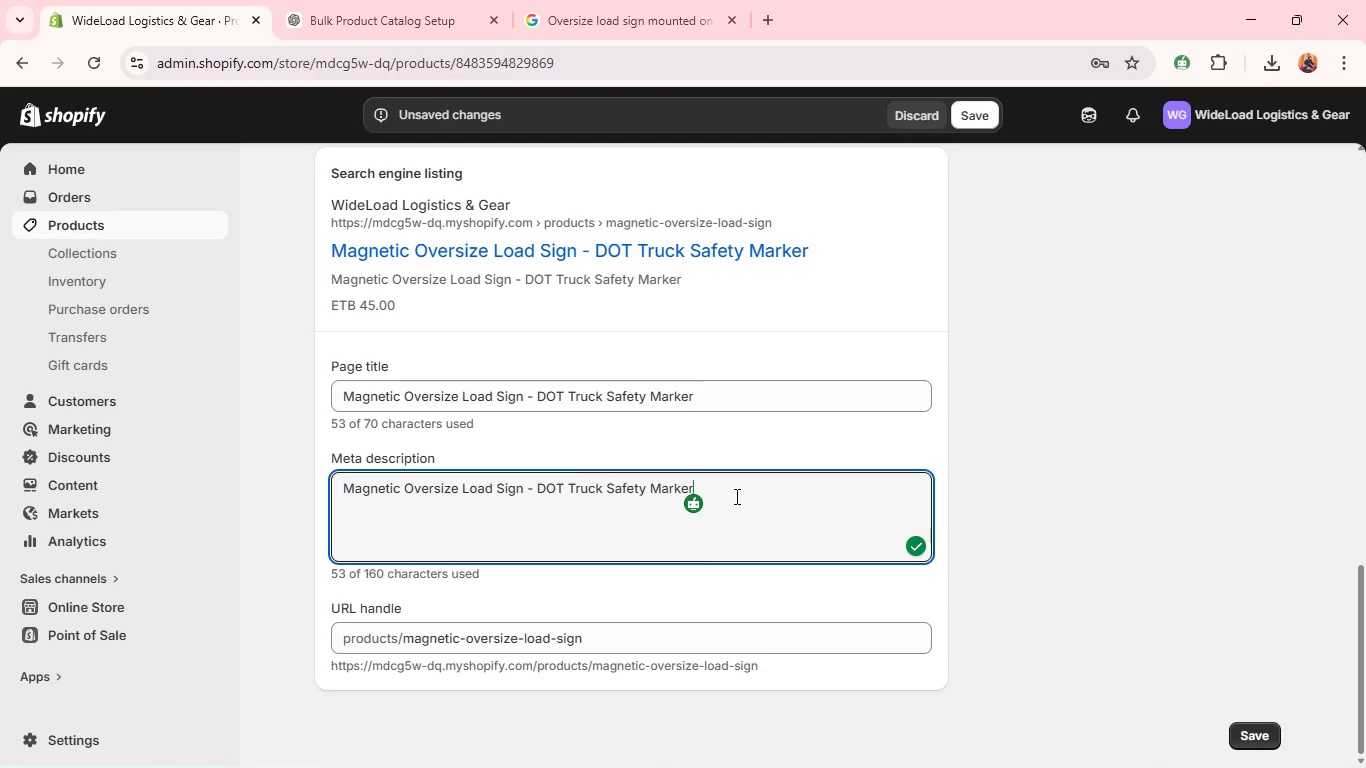 
hold_key(key=ControlLeft, duration=1.33)
 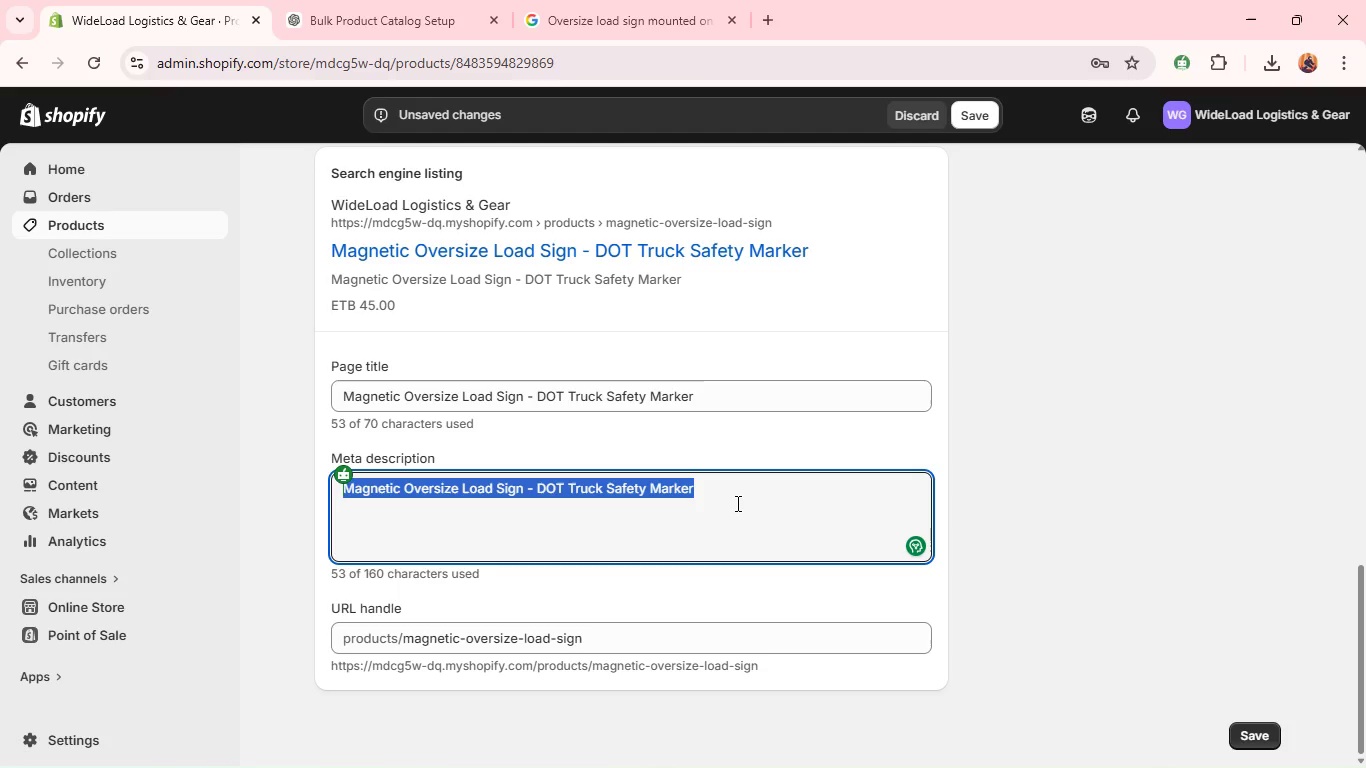 
type(aHIGH-visibility oversize load sign with magnetix )
key(Backspace)
key(Backspace)
type(c or suction mount for doT-compliant truking safty. )
 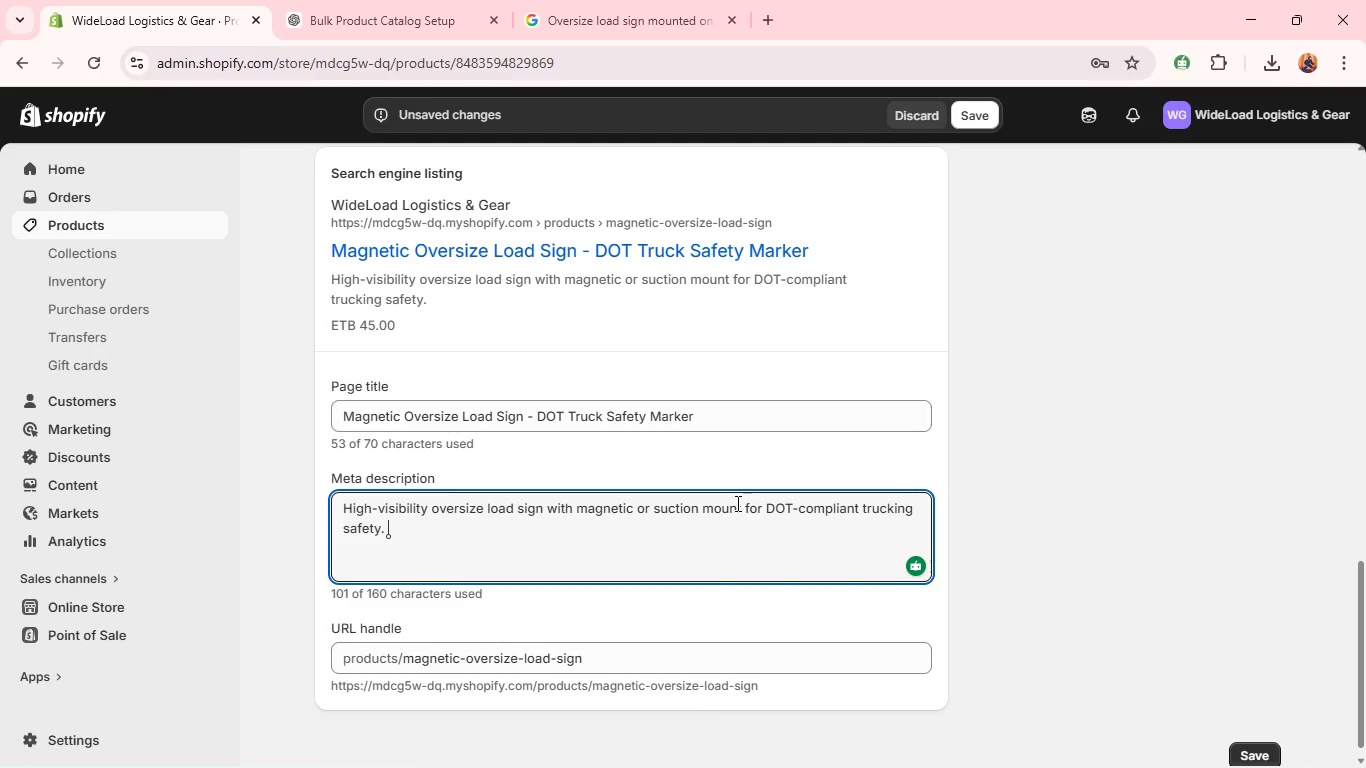 
wait(19.48)
 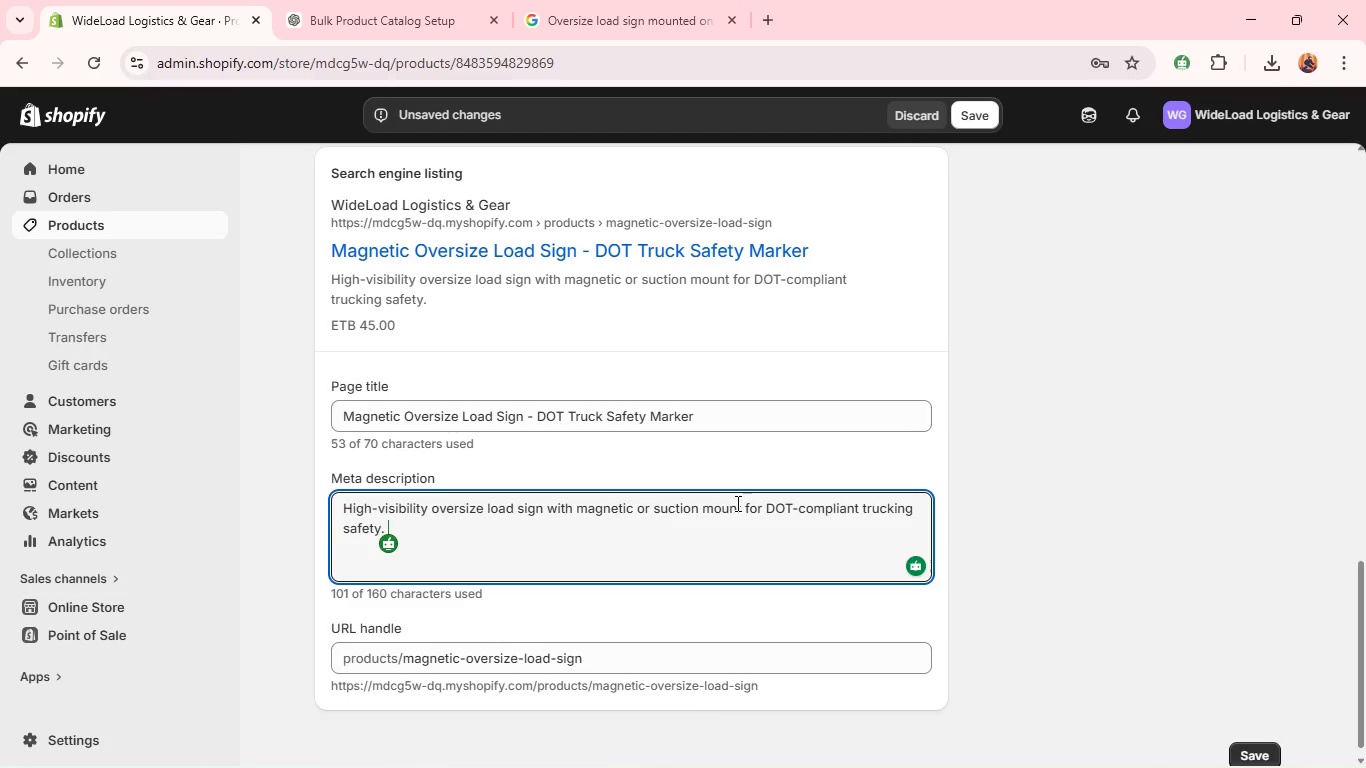 
scroll: coordinate [865, 360], scroll_direction: up, amount: 16.0
 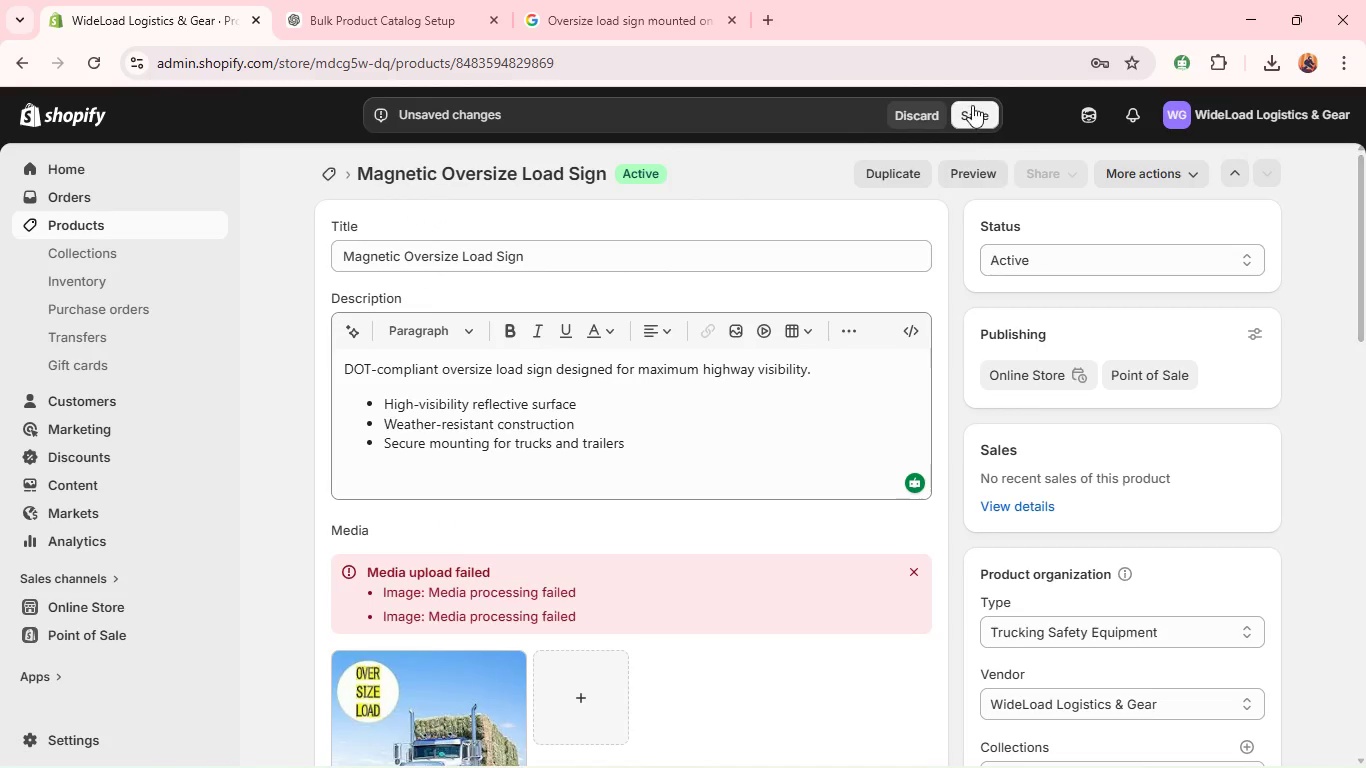 
left_click([972, 105])
 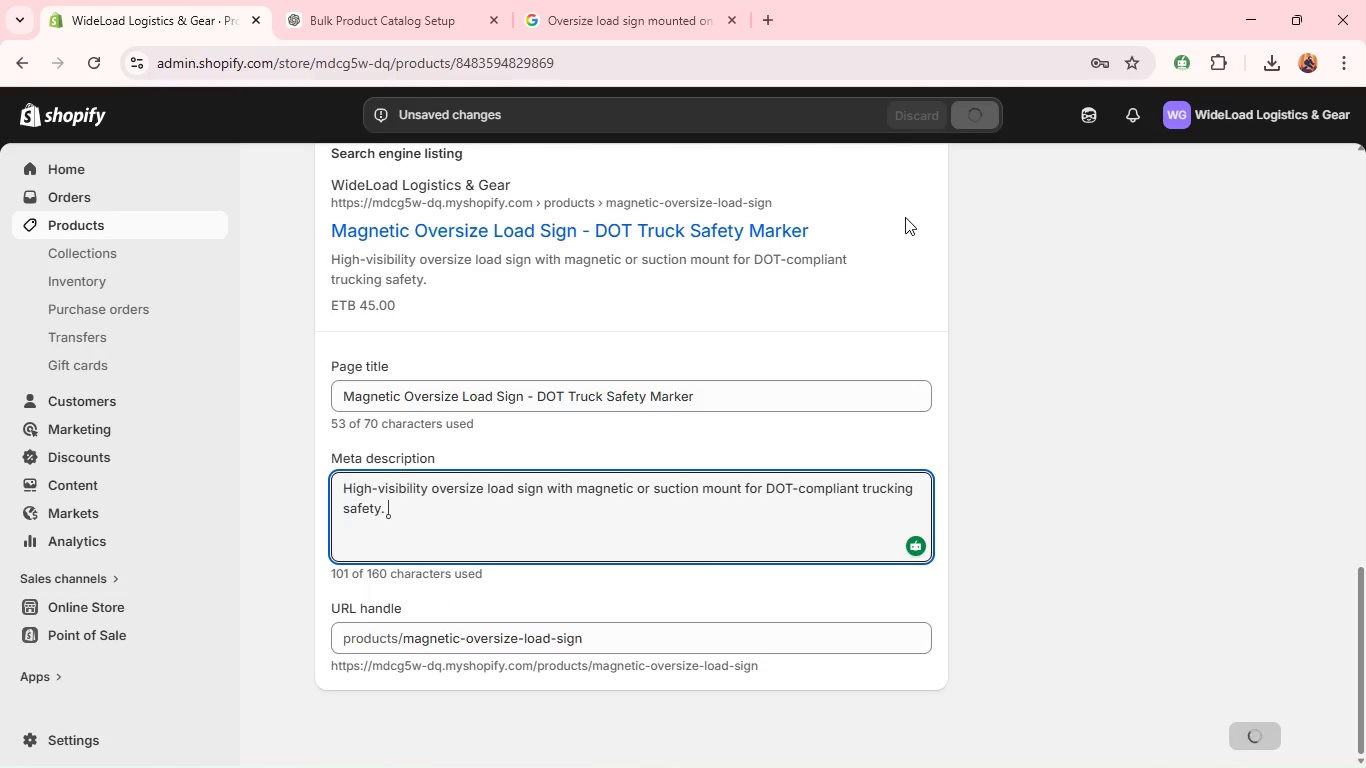 
wait(5.14)
 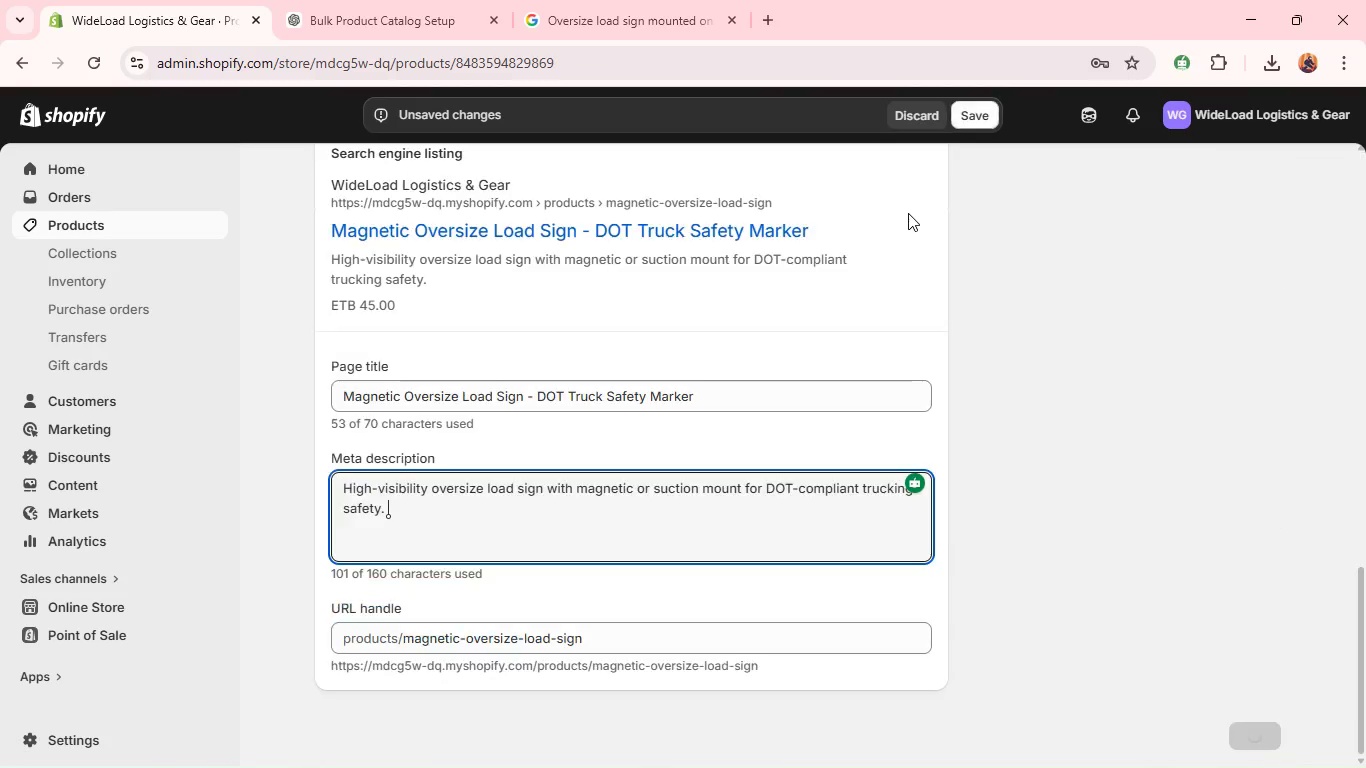 
scroll: coordinate [869, 392], scroll_direction: up, amount: 6.0
 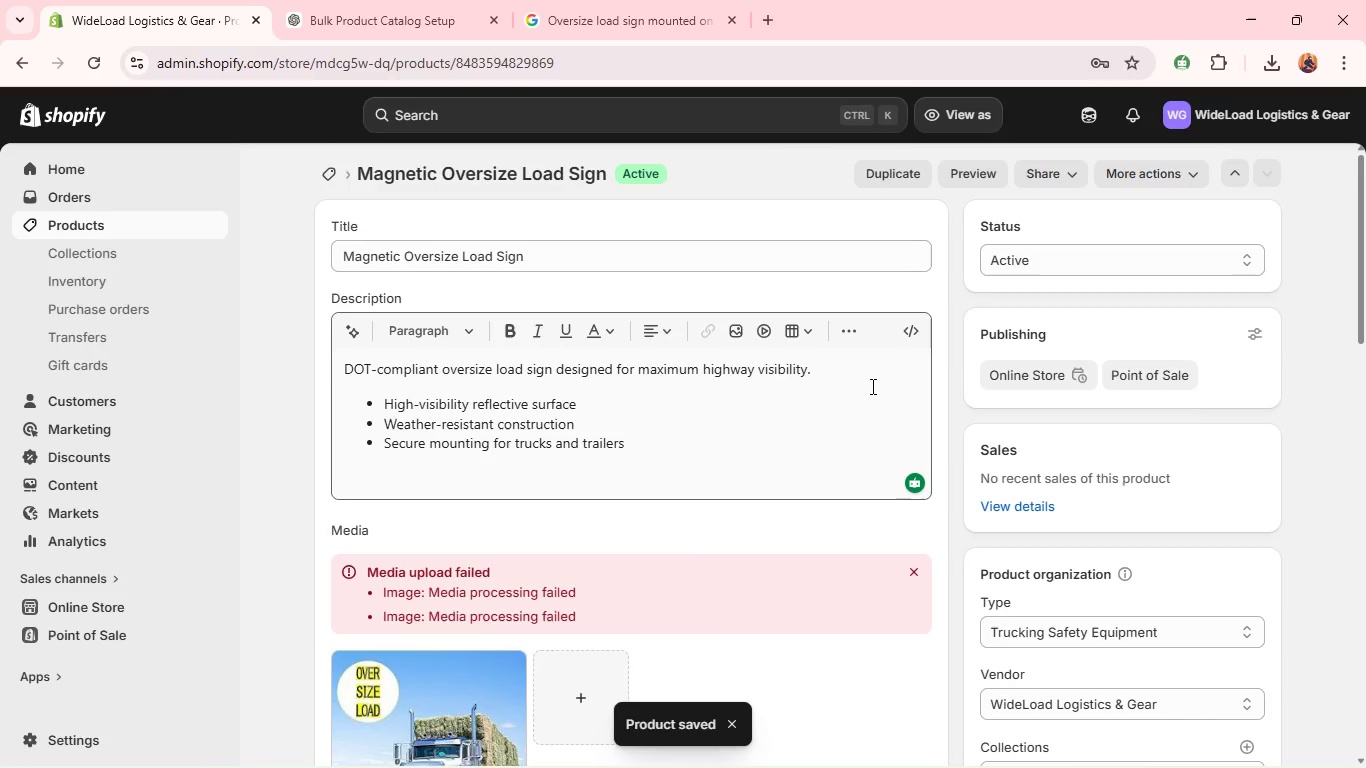 
scroll: coordinate [871, 386], scroll_direction: down, amount: 1.0
 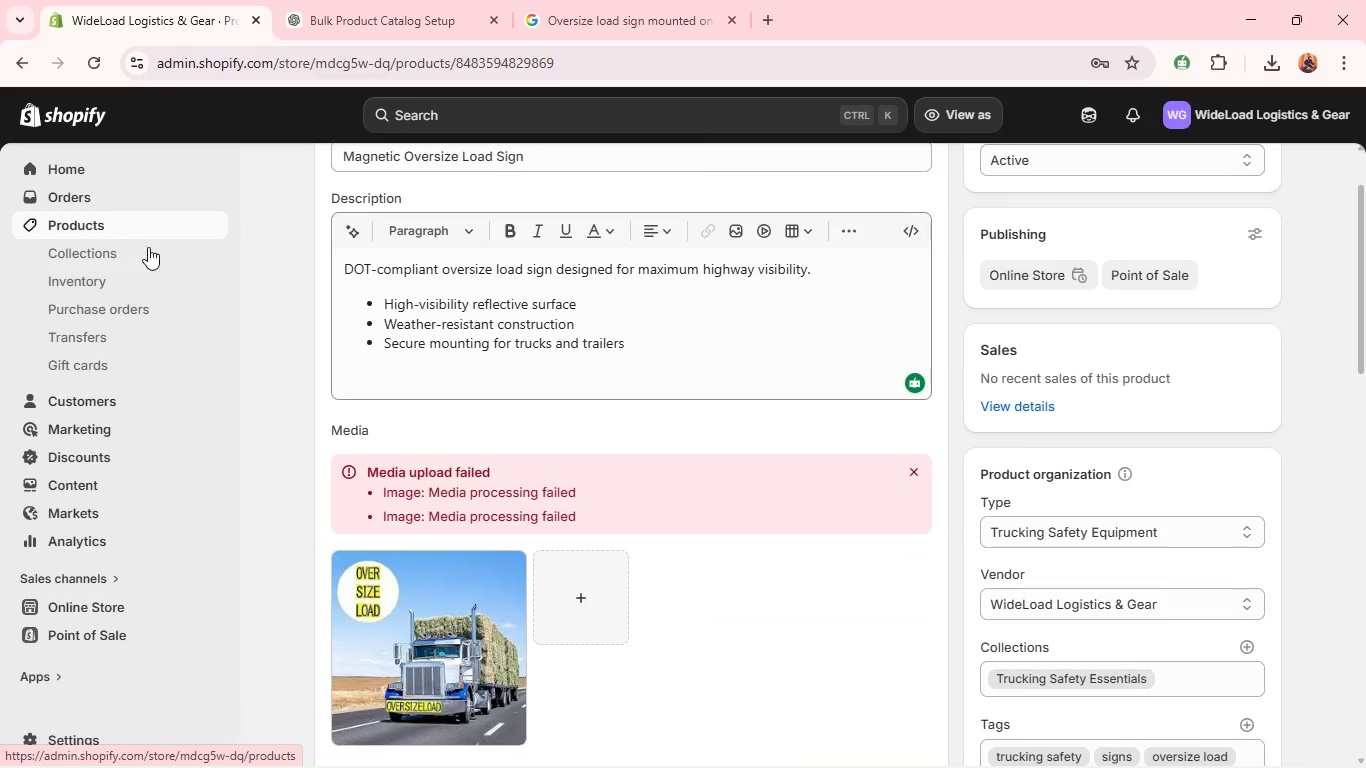 
scroll: coordinate [582, 479], scroll_direction: up, amount: 2.0
 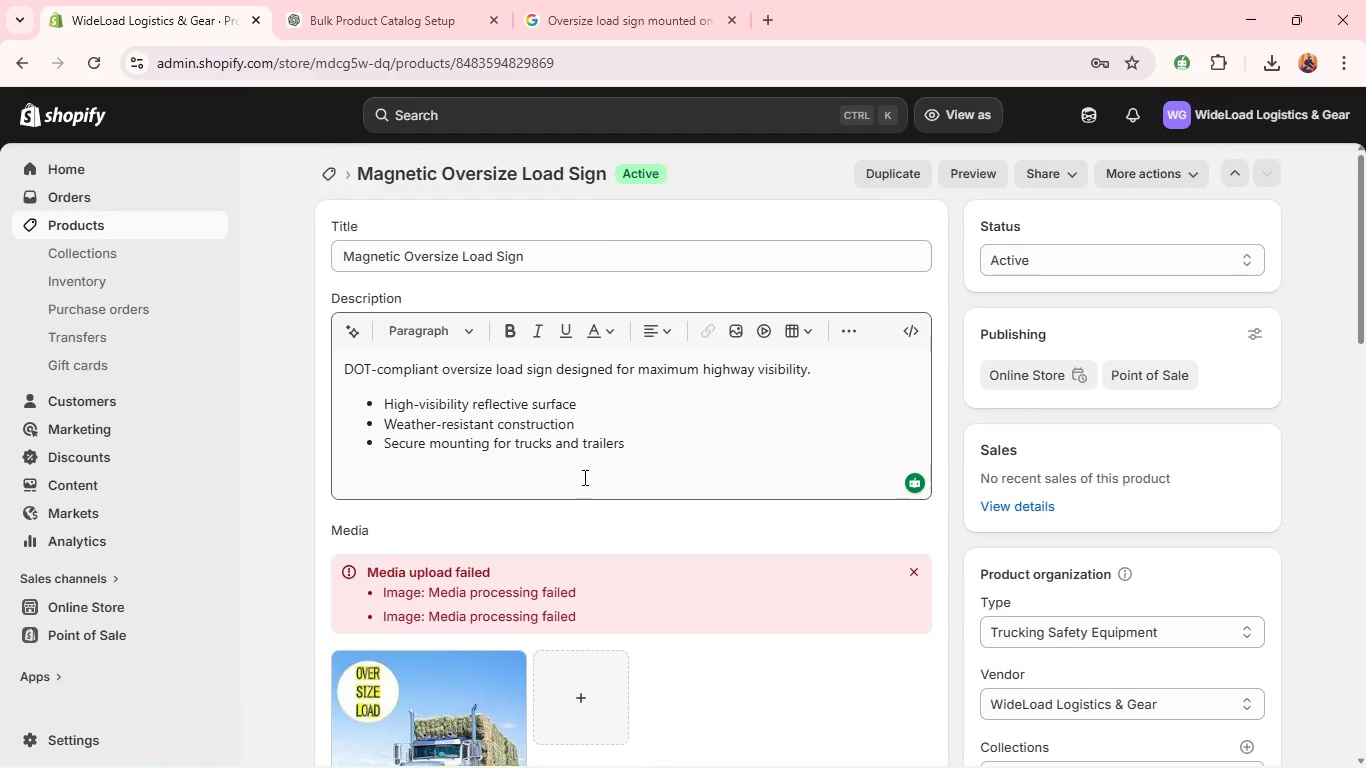 
scroll: coordinate [583, 476], scroll_direction: down, amount: 6.0
 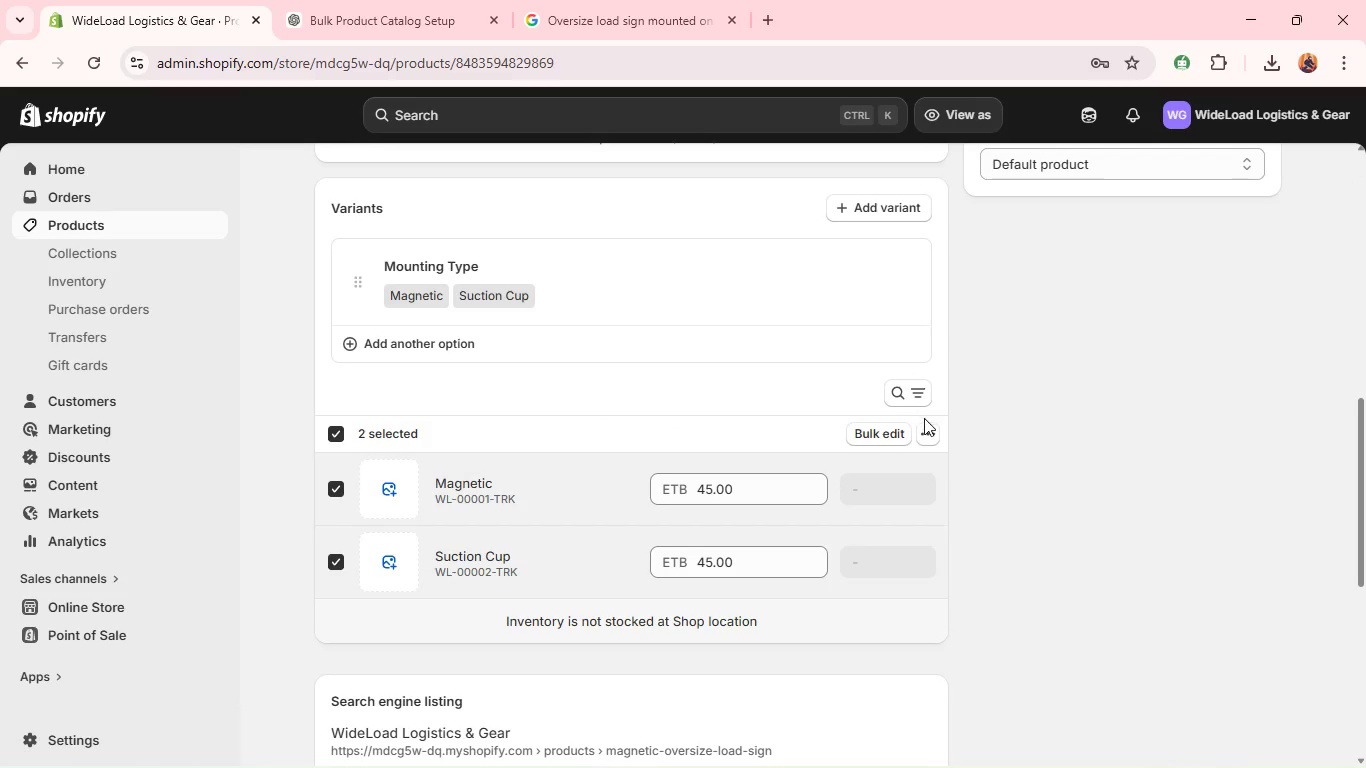 
left_click([925, 427])
 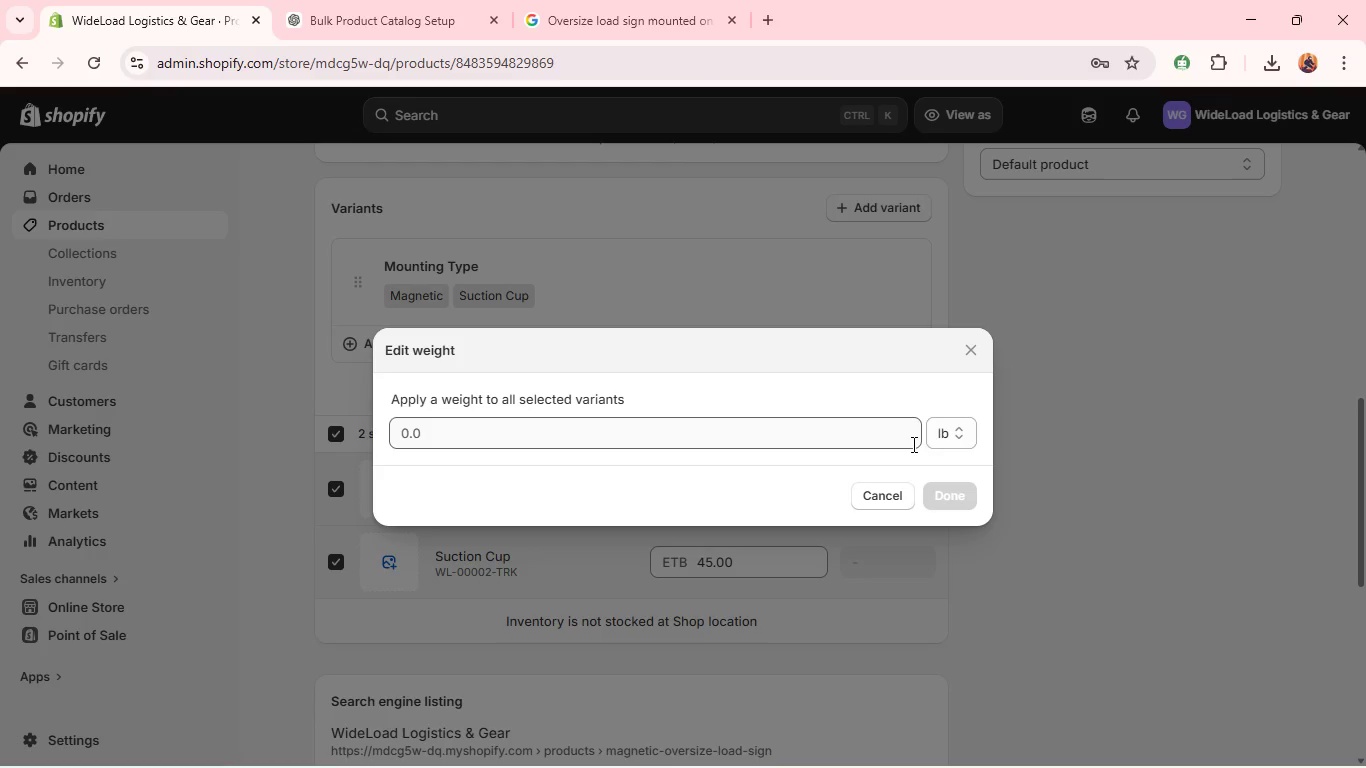 
wait(25.83)
 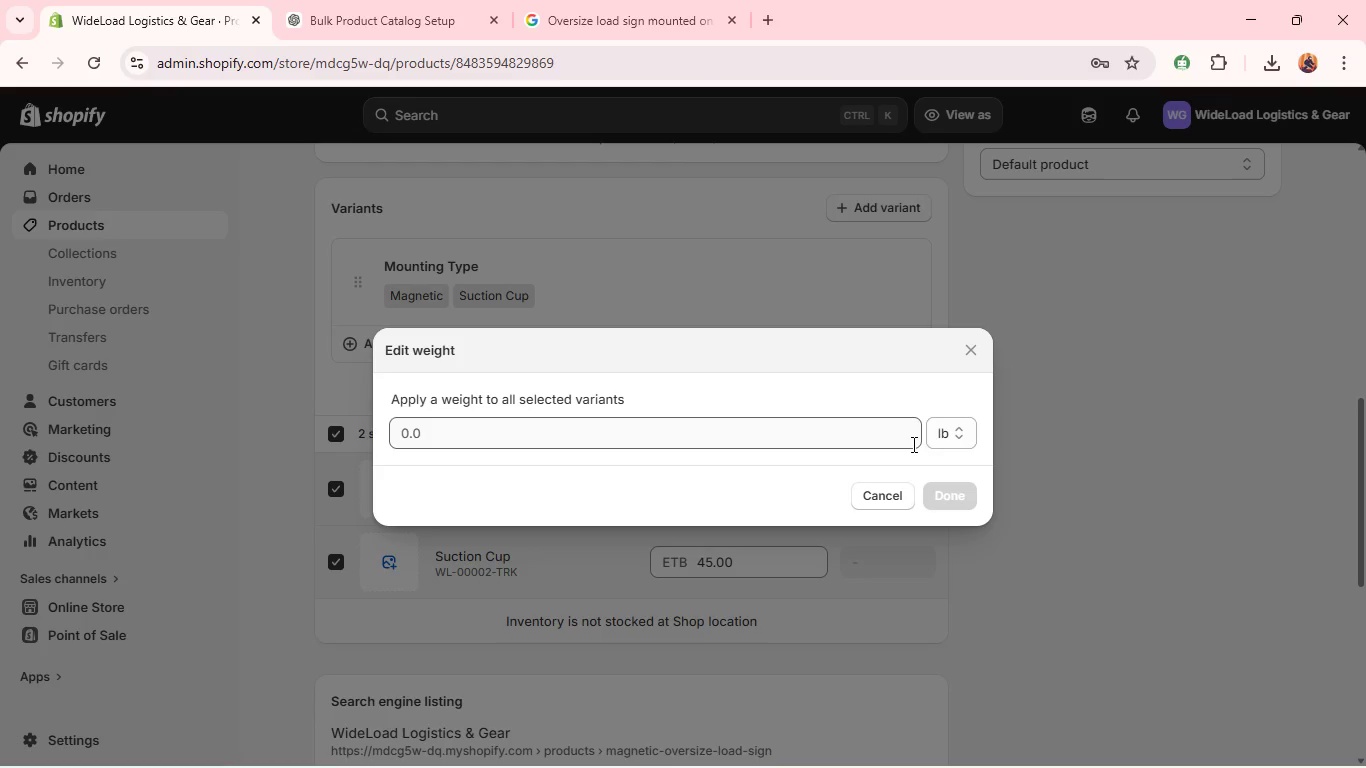 
left_click([953, 445])
 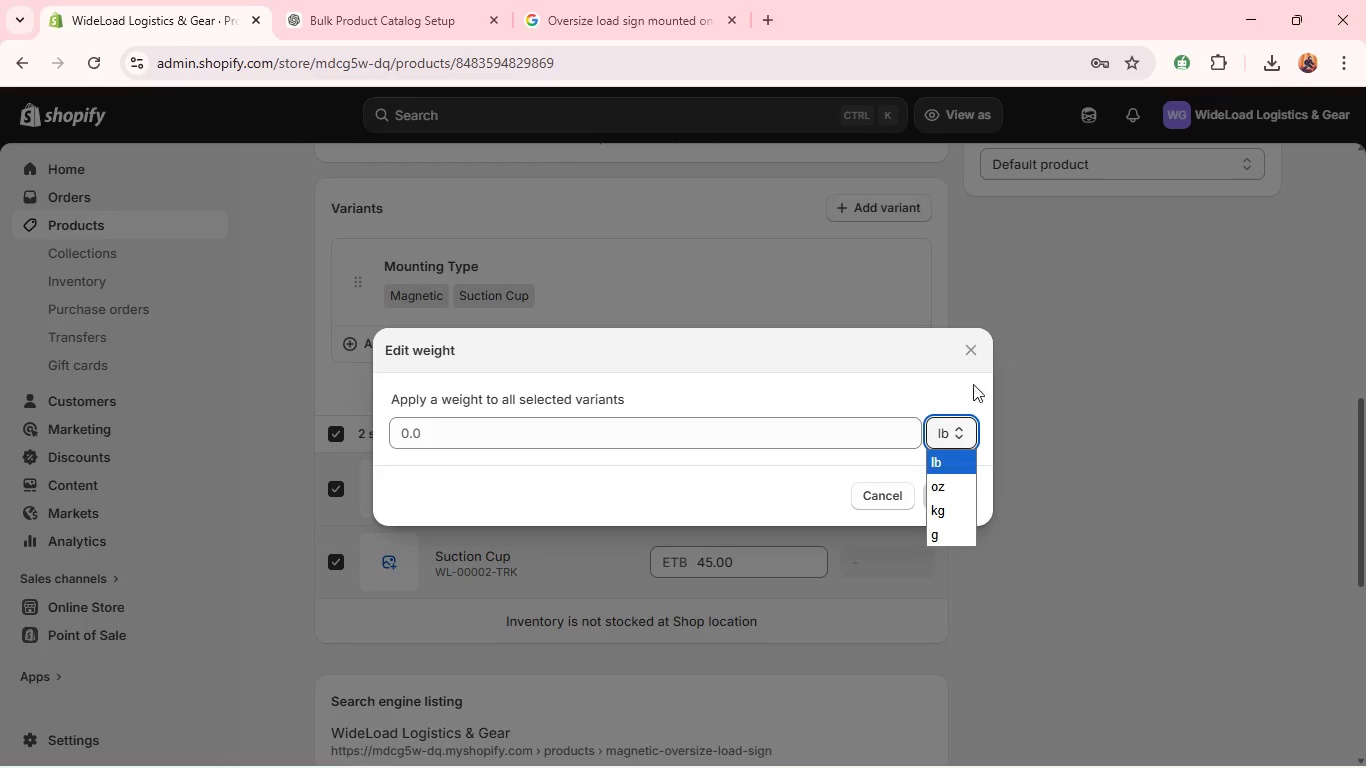 
left_click([973, 349])
 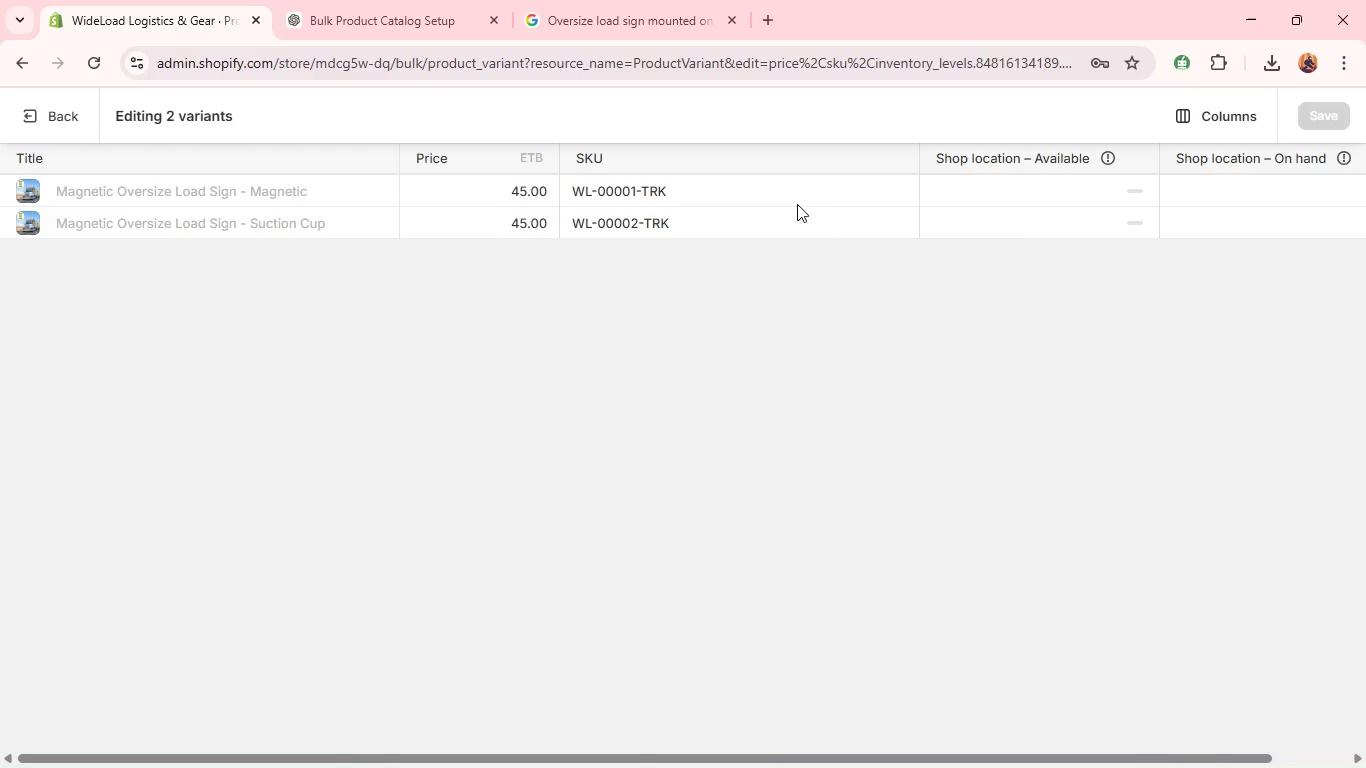 
wait(27.19)
 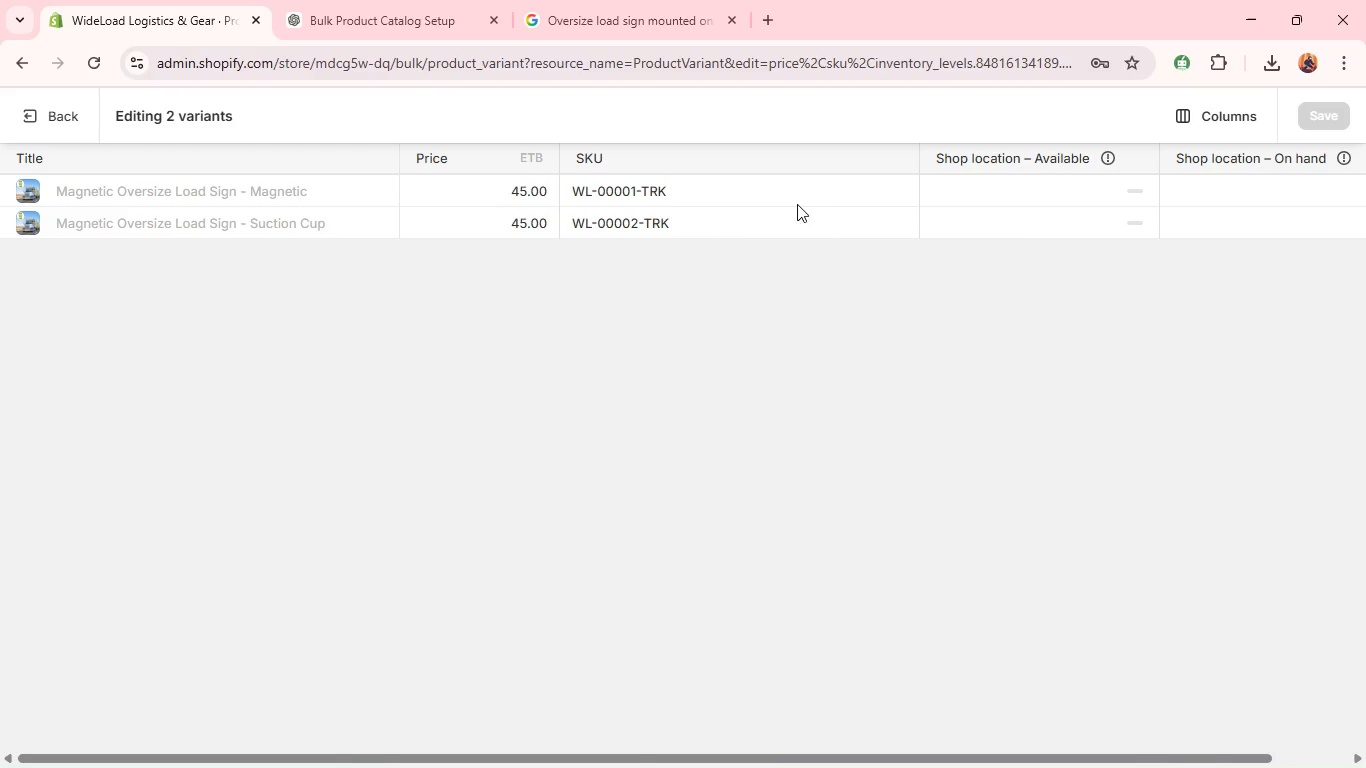 
scroll: coordinate [1000, 319], scroll_direction: up, amount: 1.0
 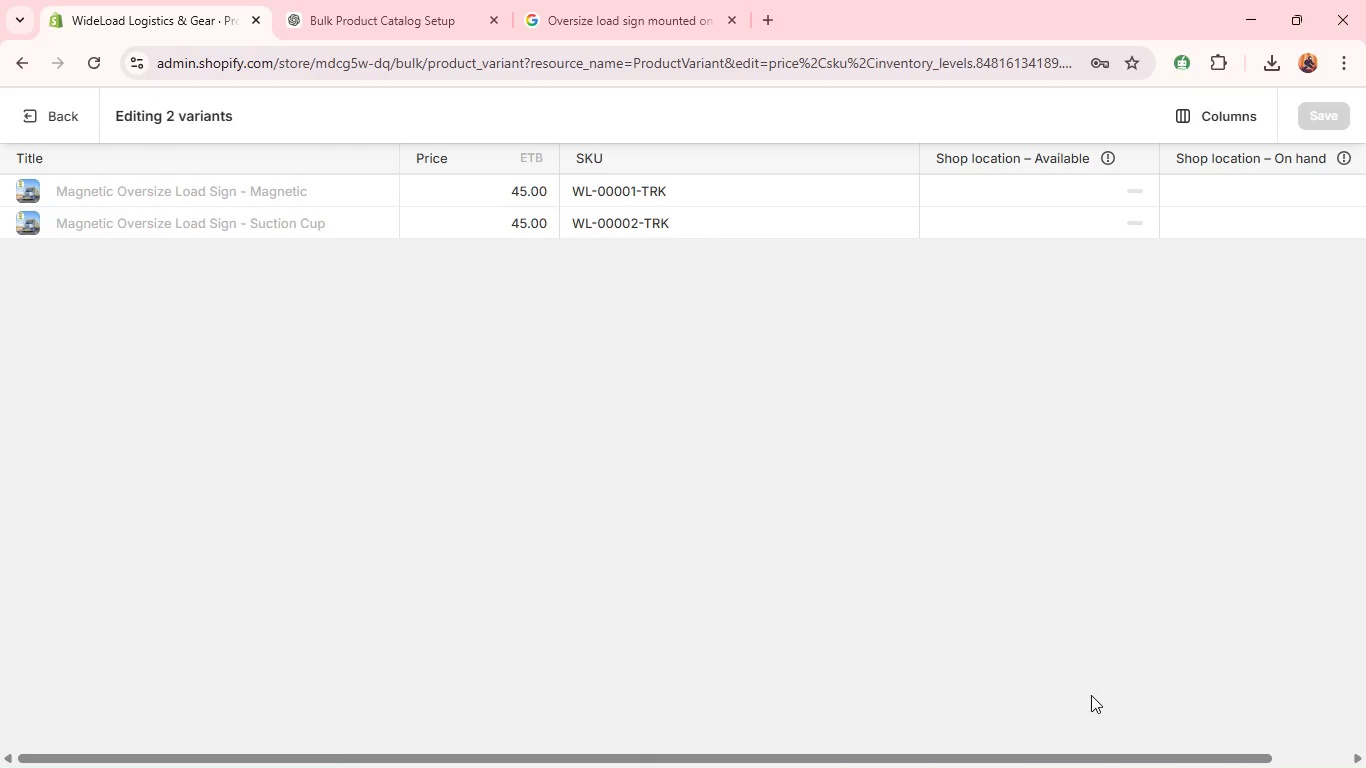 
left_click_drag(start_coordinate=[1084, 760], to_coordinate=[1287, 755])
 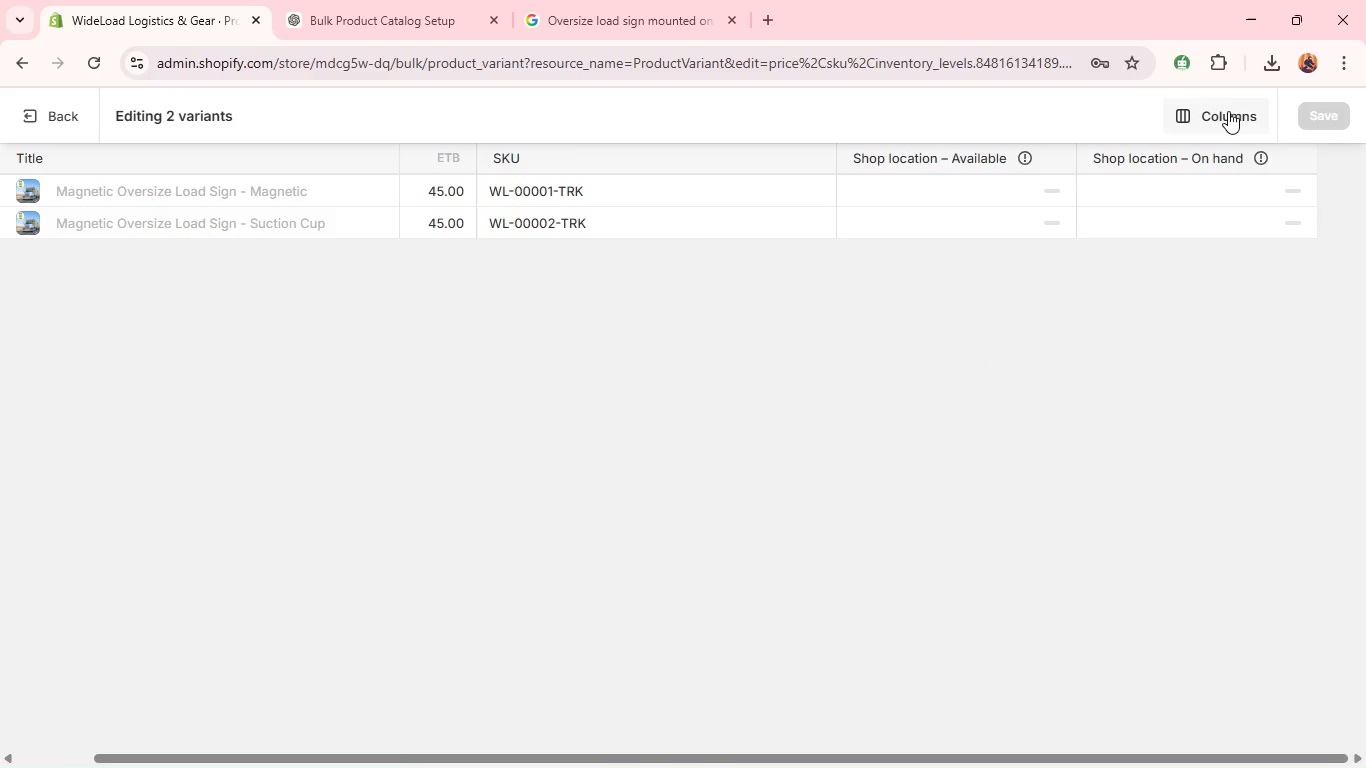 
left_click([1228, 111])
 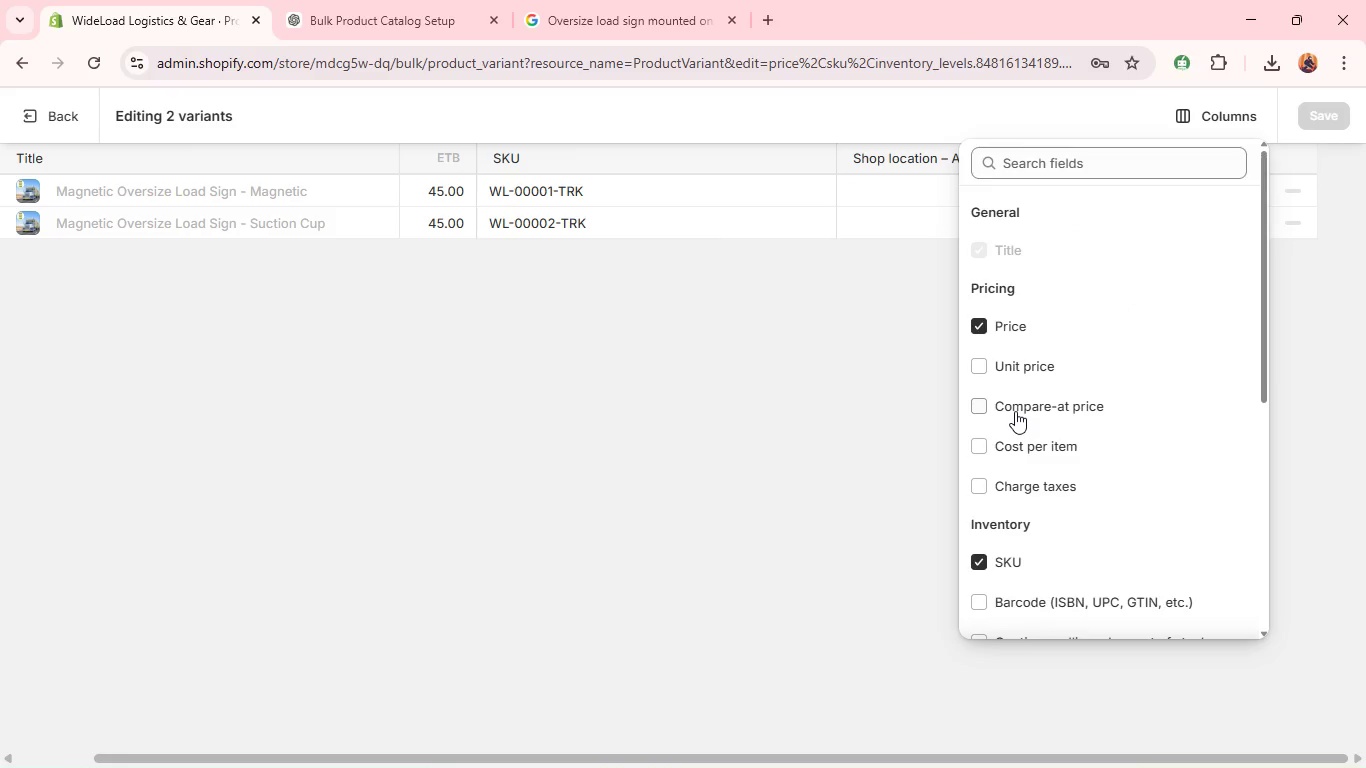 
scroll: coordinate [1015, 411], scroll_direction: down, amount: 2.0
 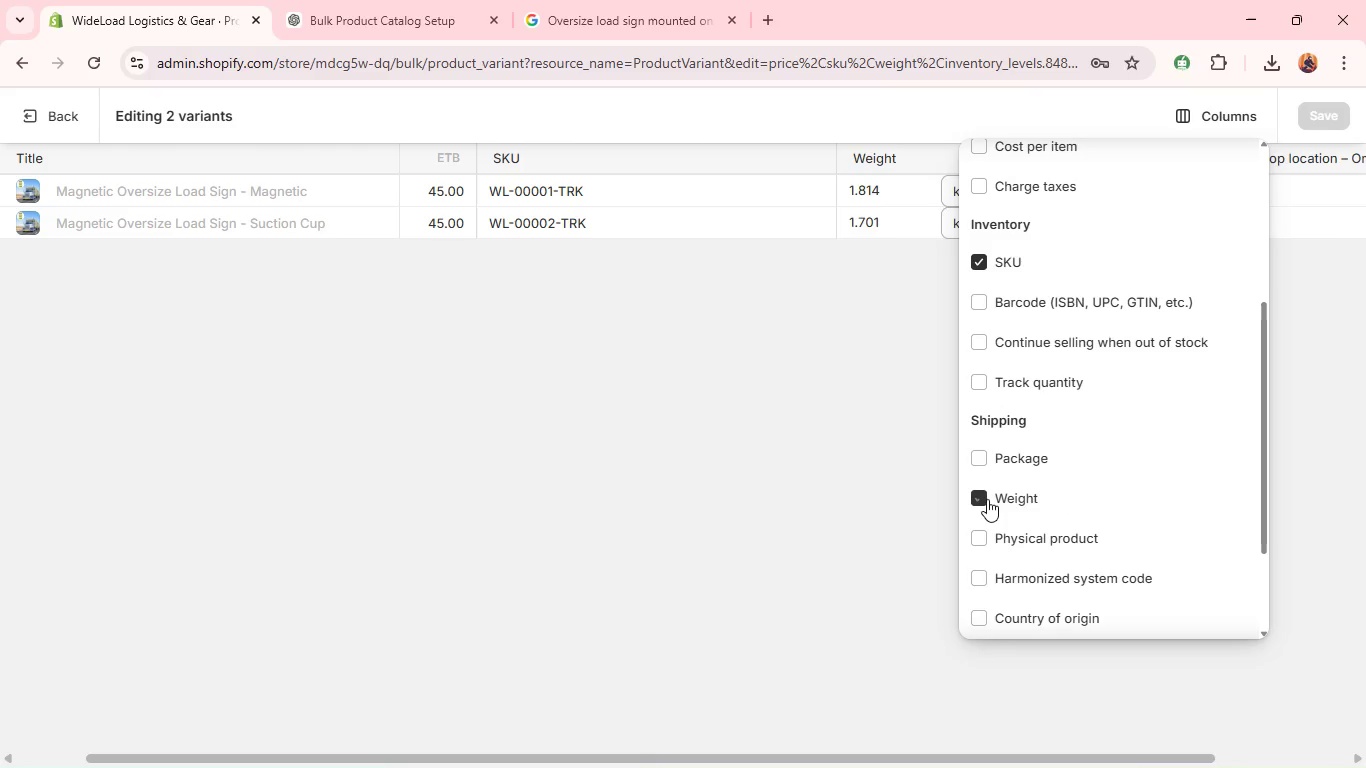 
wait(5.31)
 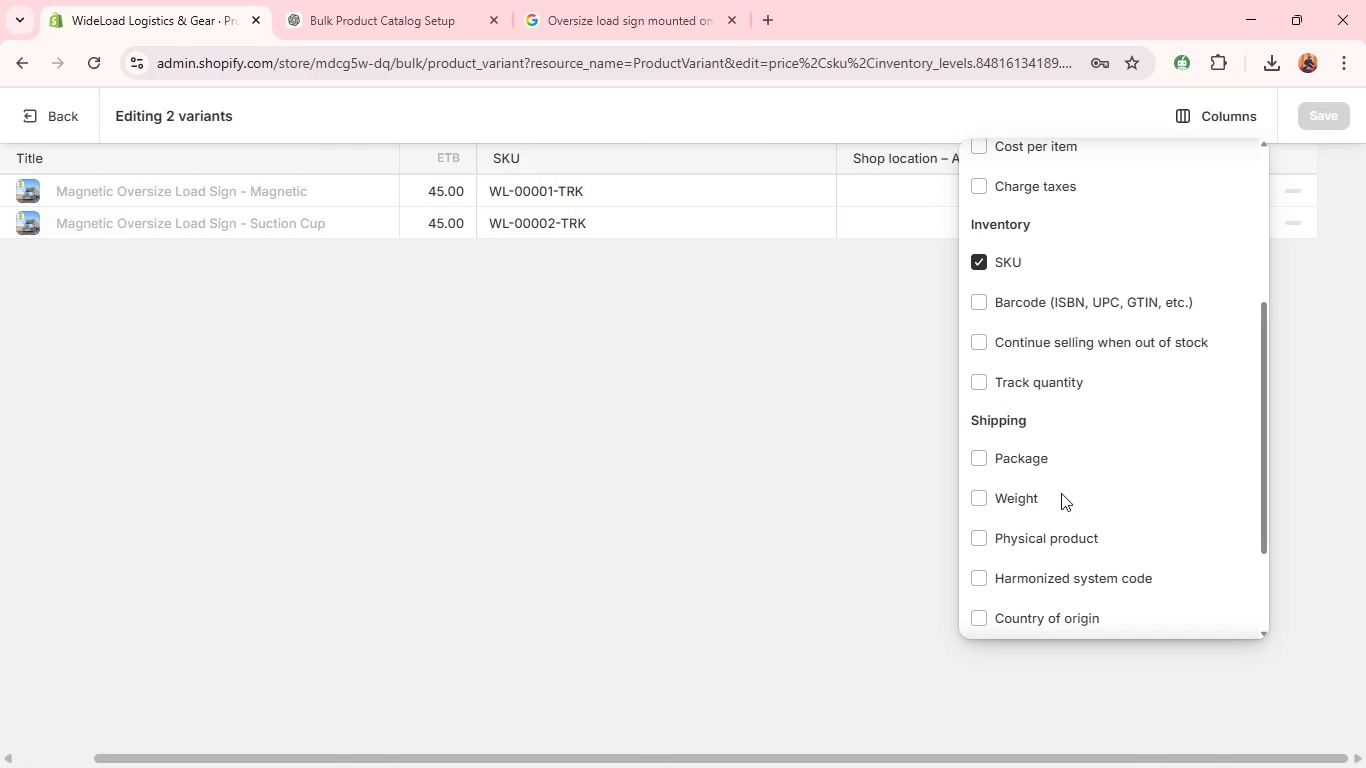 
left_click([763, 389])
 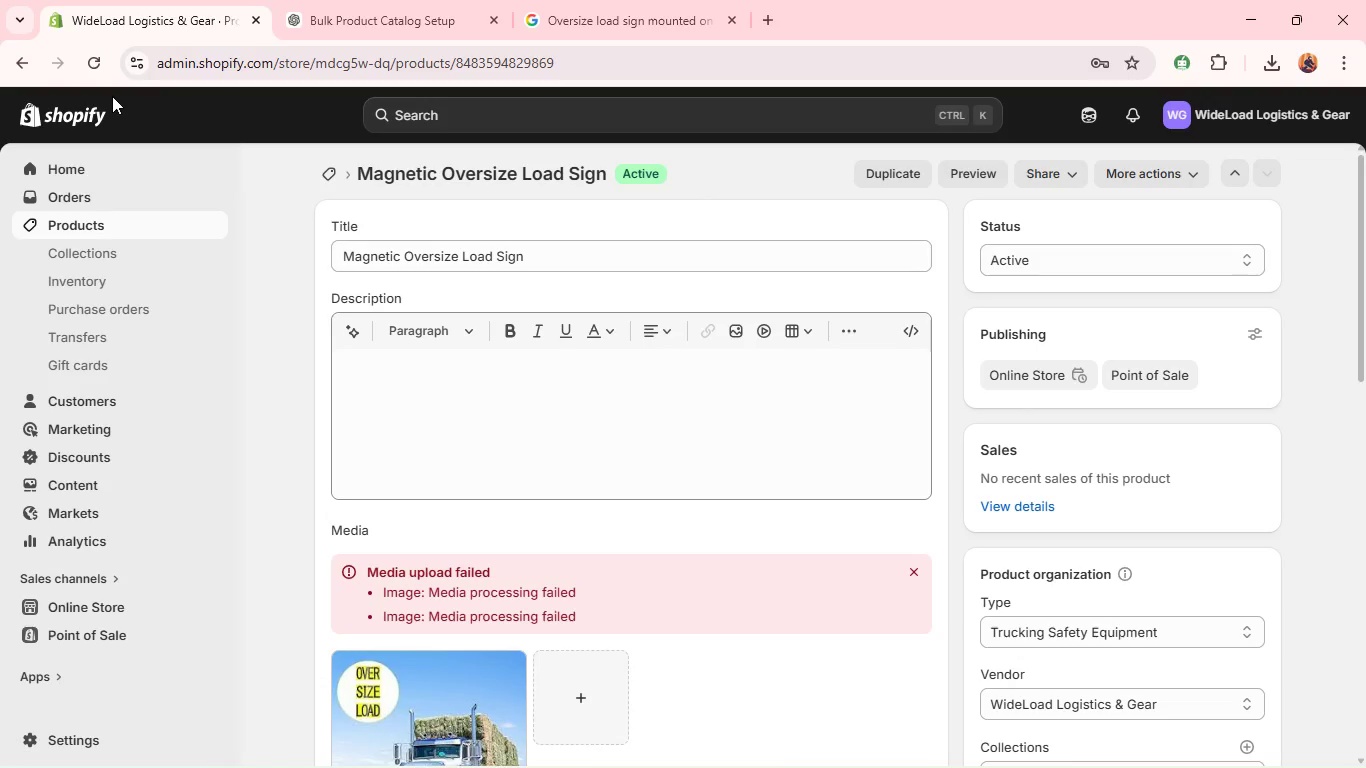 
wait(28.03)
 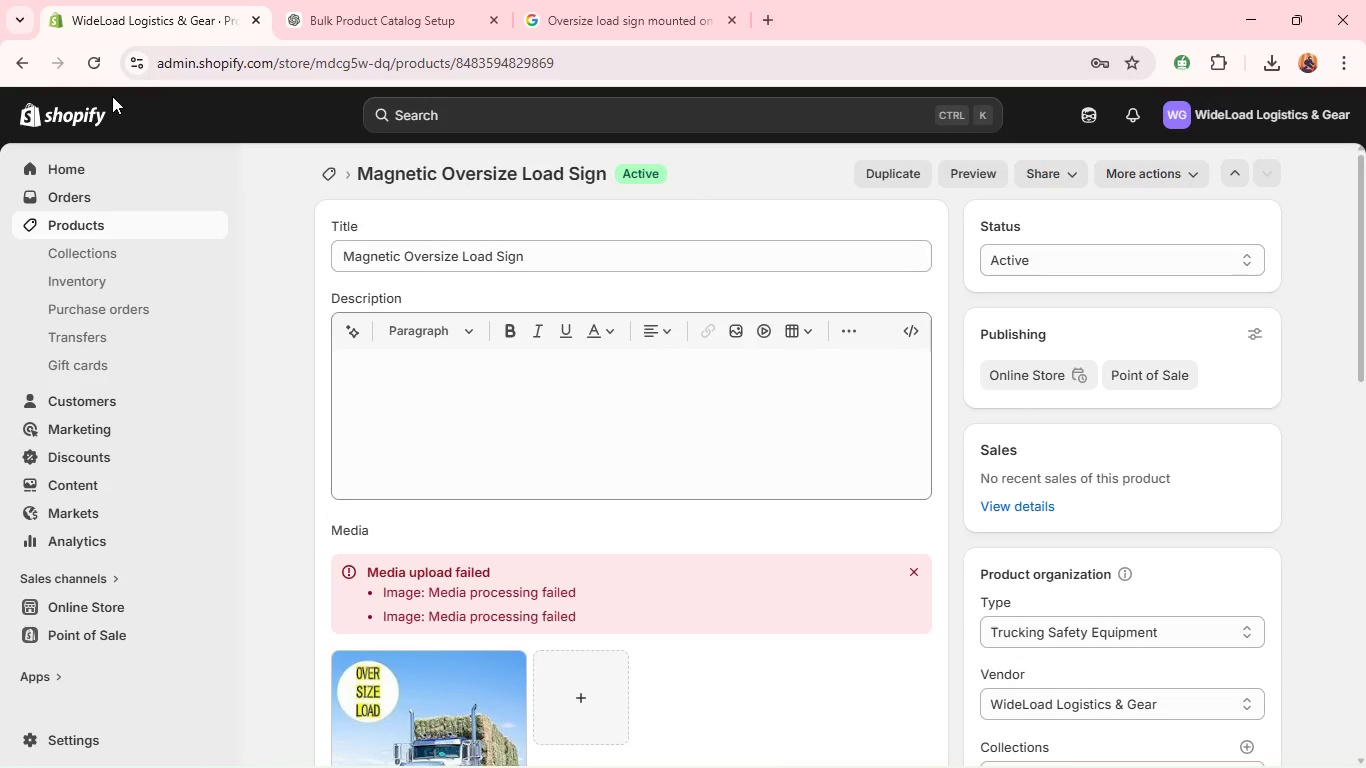 
left_click([136, 223])
 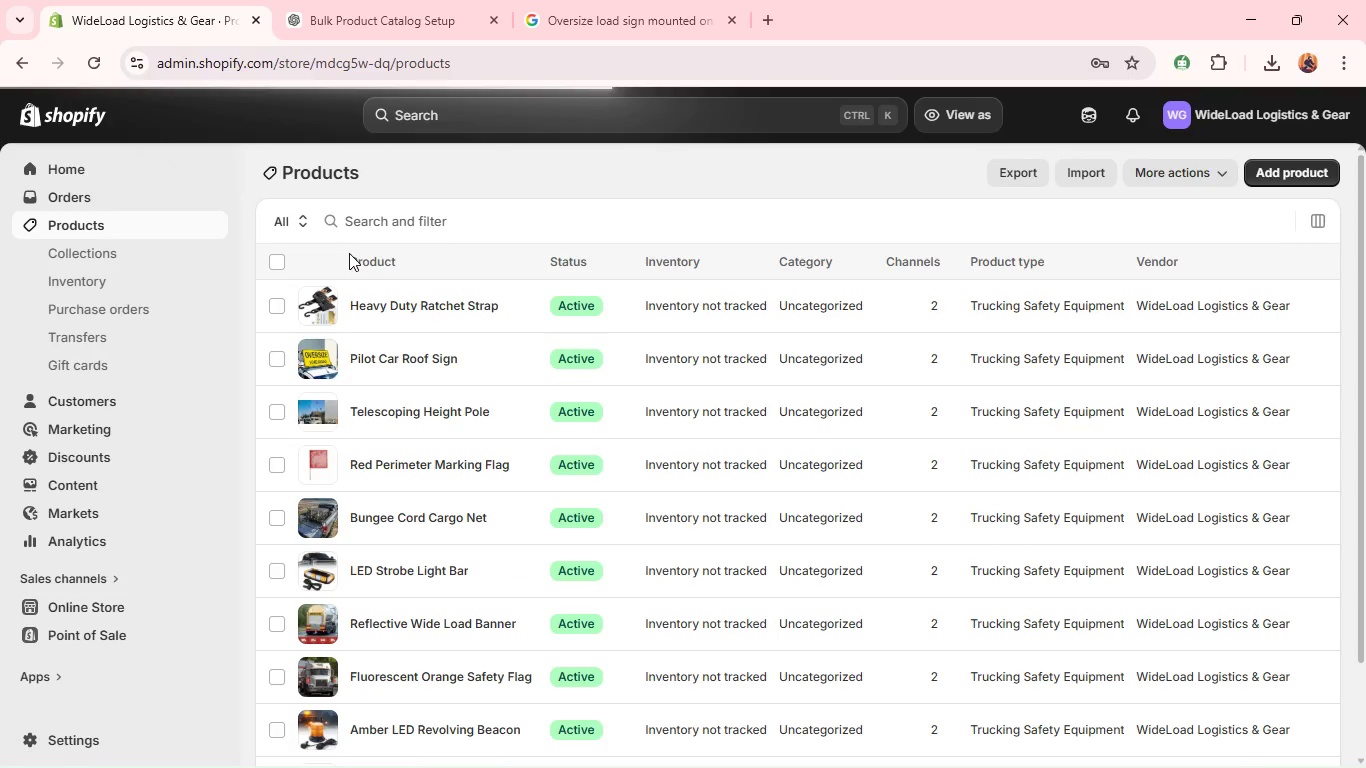 
wait(5.33)
 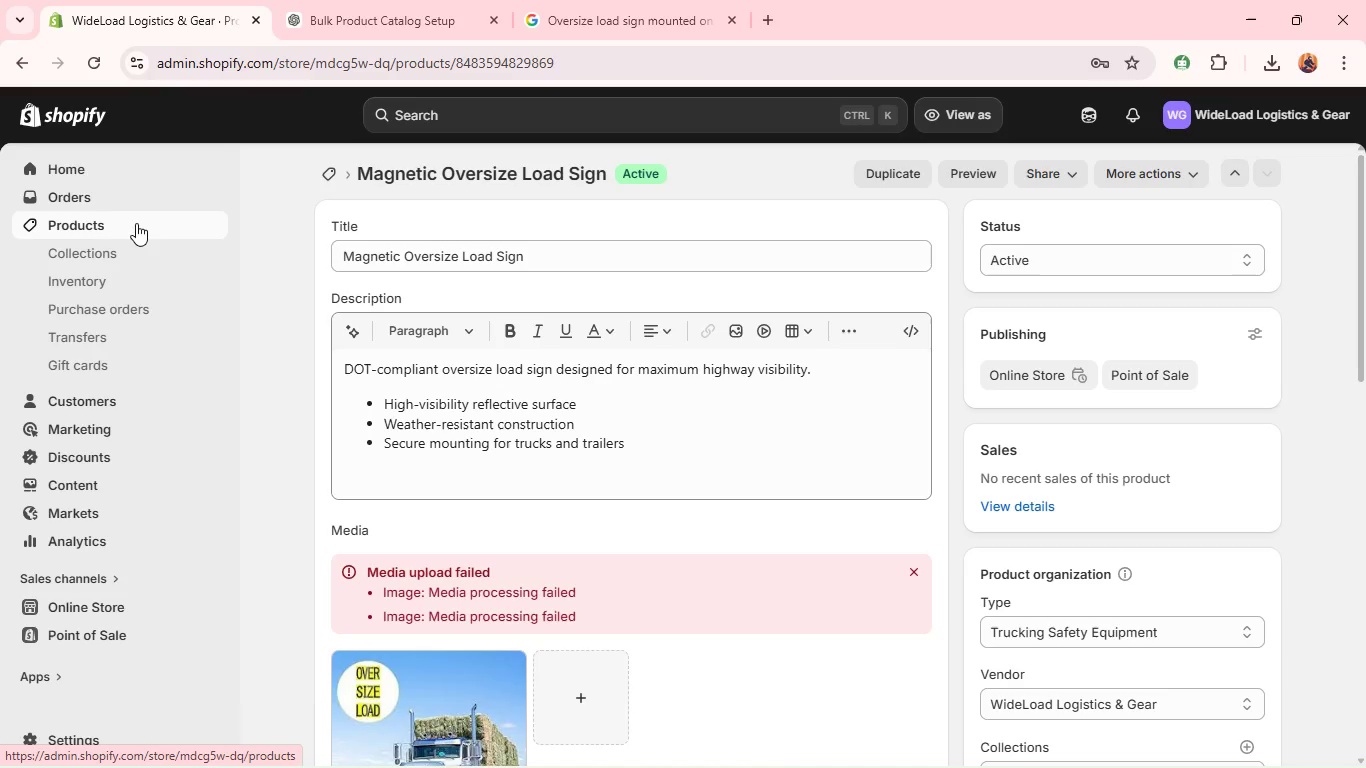 
left_click([289, 260])
 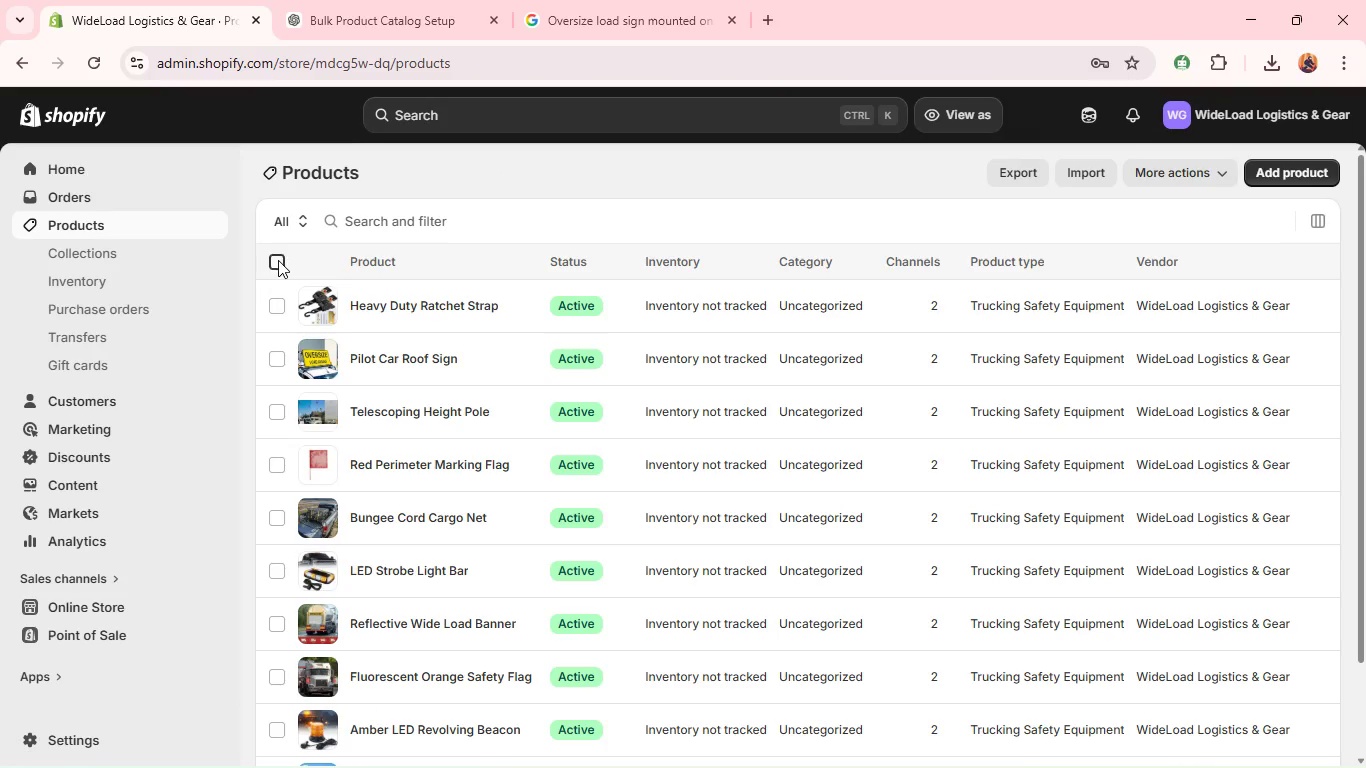 
left_click([278, 260])
 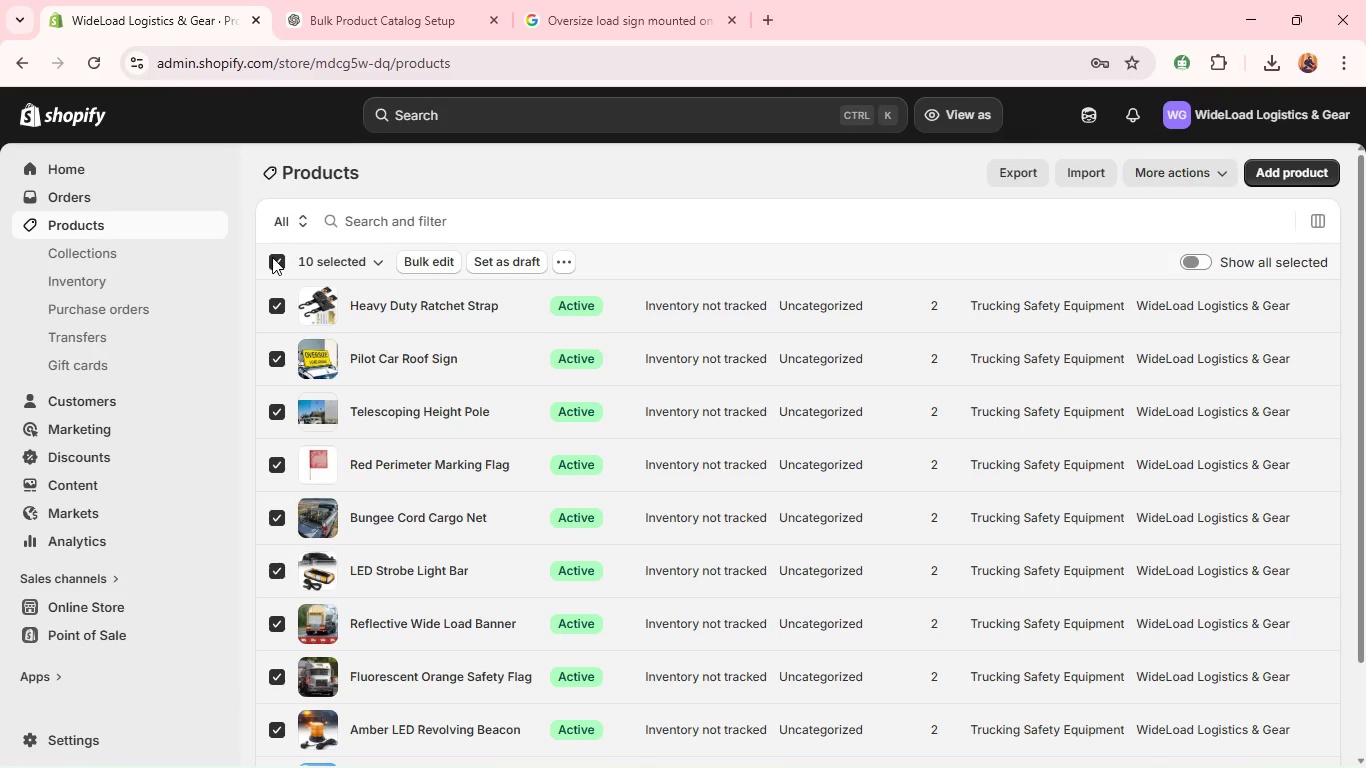 
wait(21.61)
 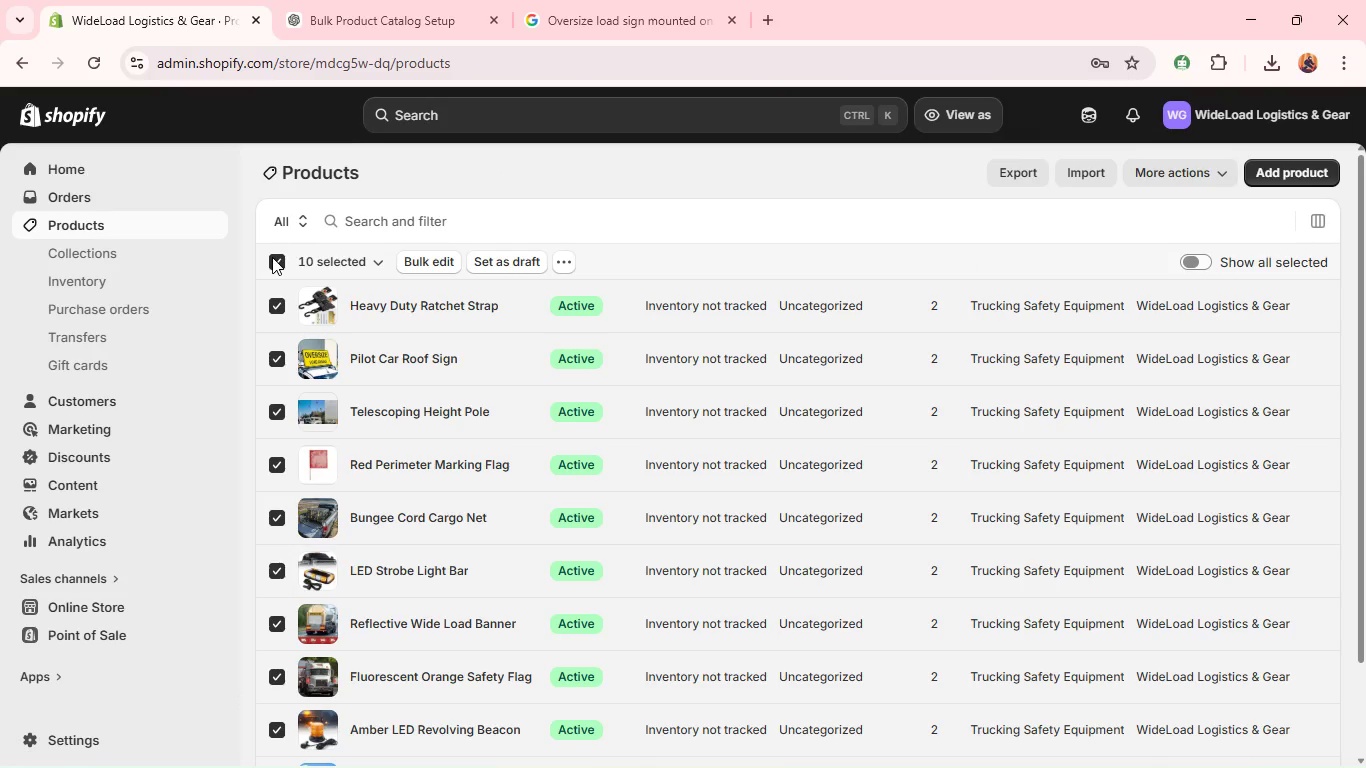 
left_click([411, 268])
 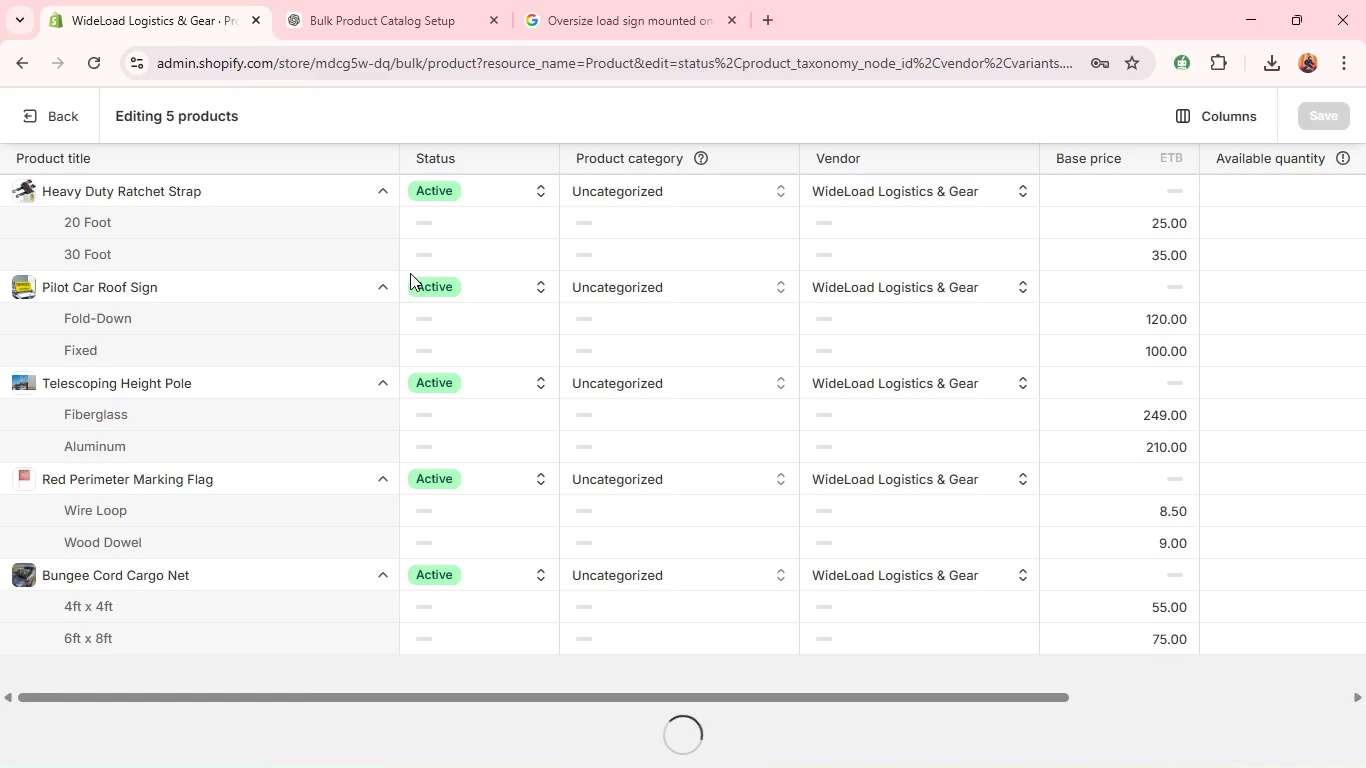 
wait(11.59)
 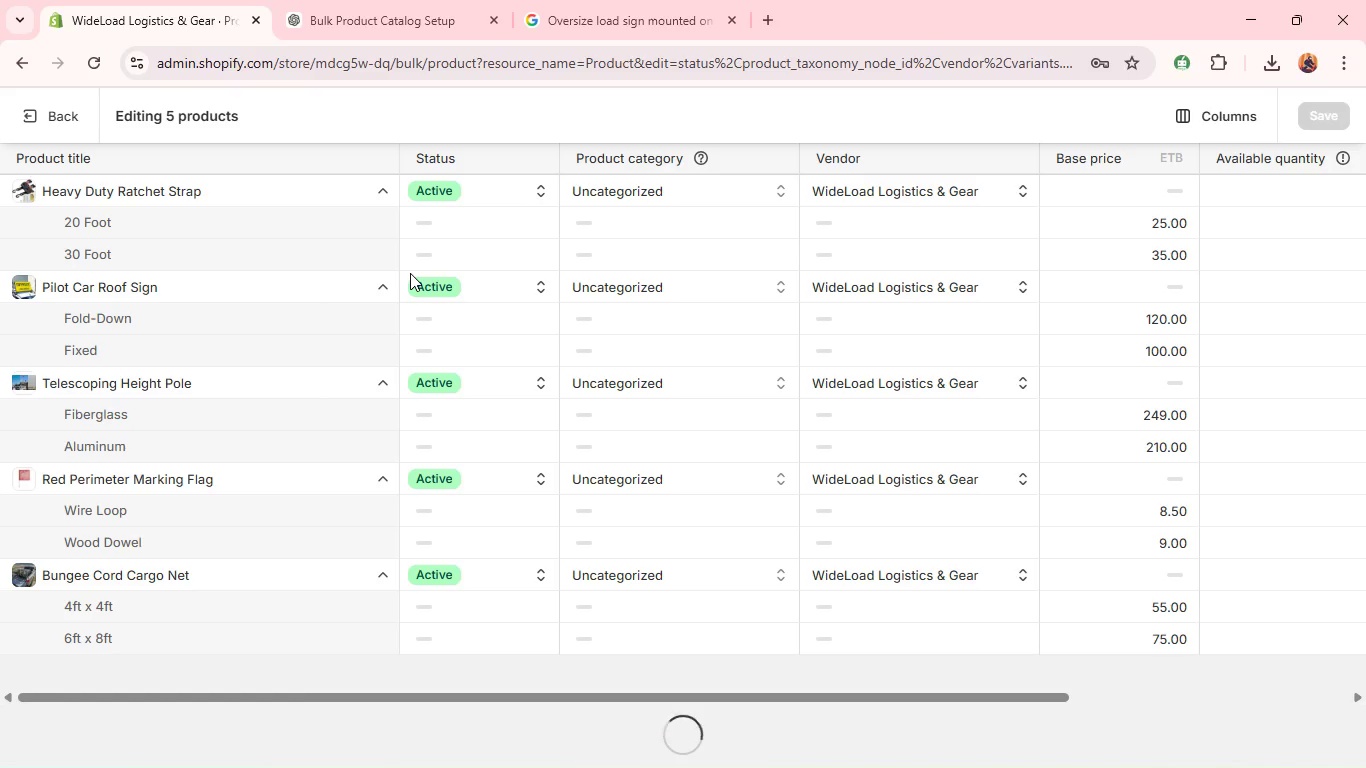 
left_click([1230, 121])
 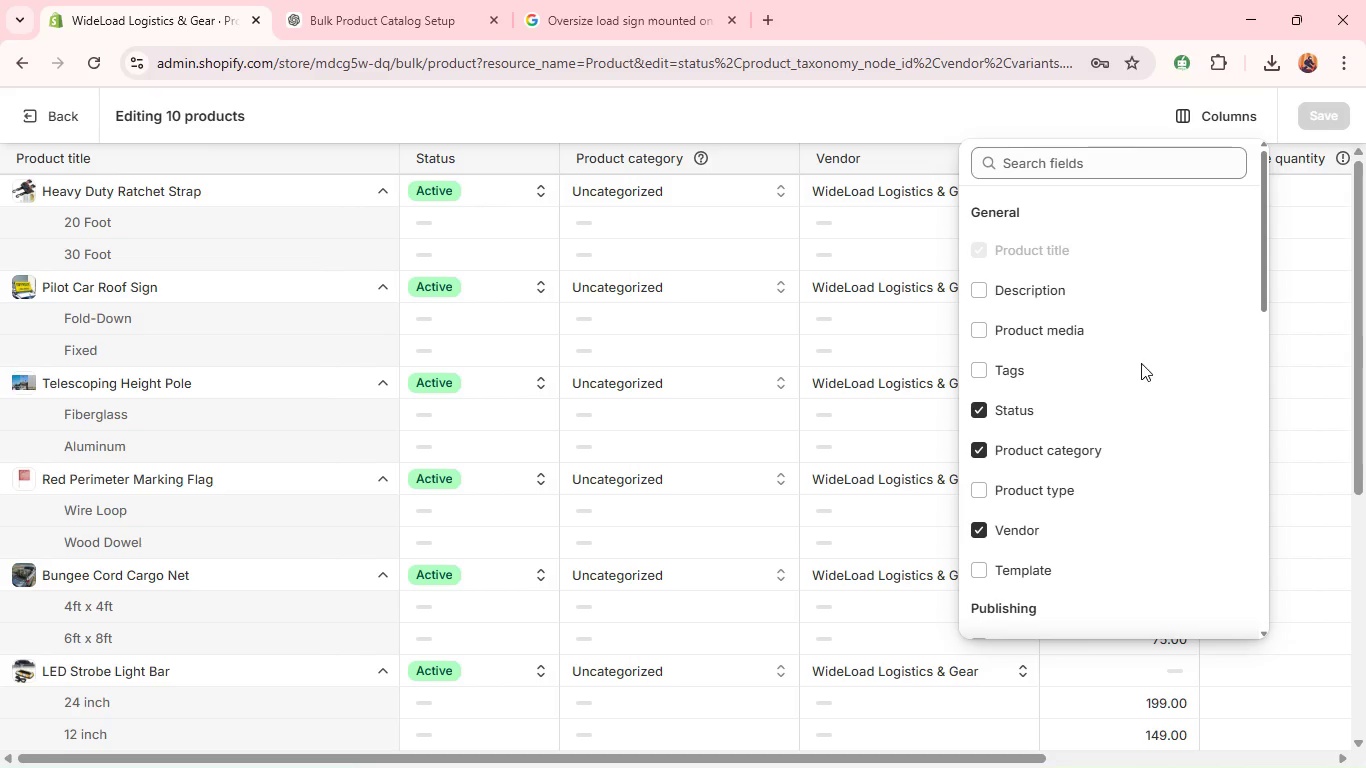 
scroll: coordinate [1059, 456], scroll_direction: down, amount: 8.0
 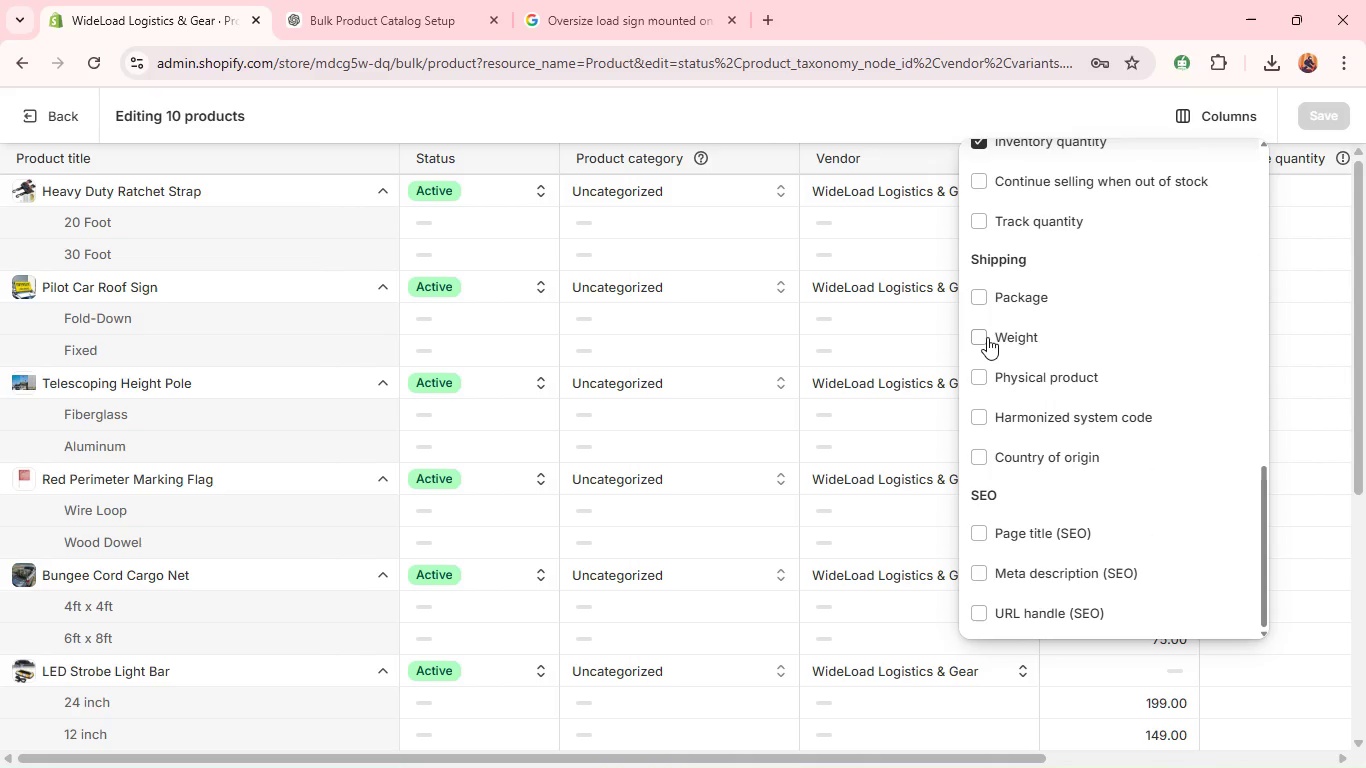 
left_click([987, 341])
 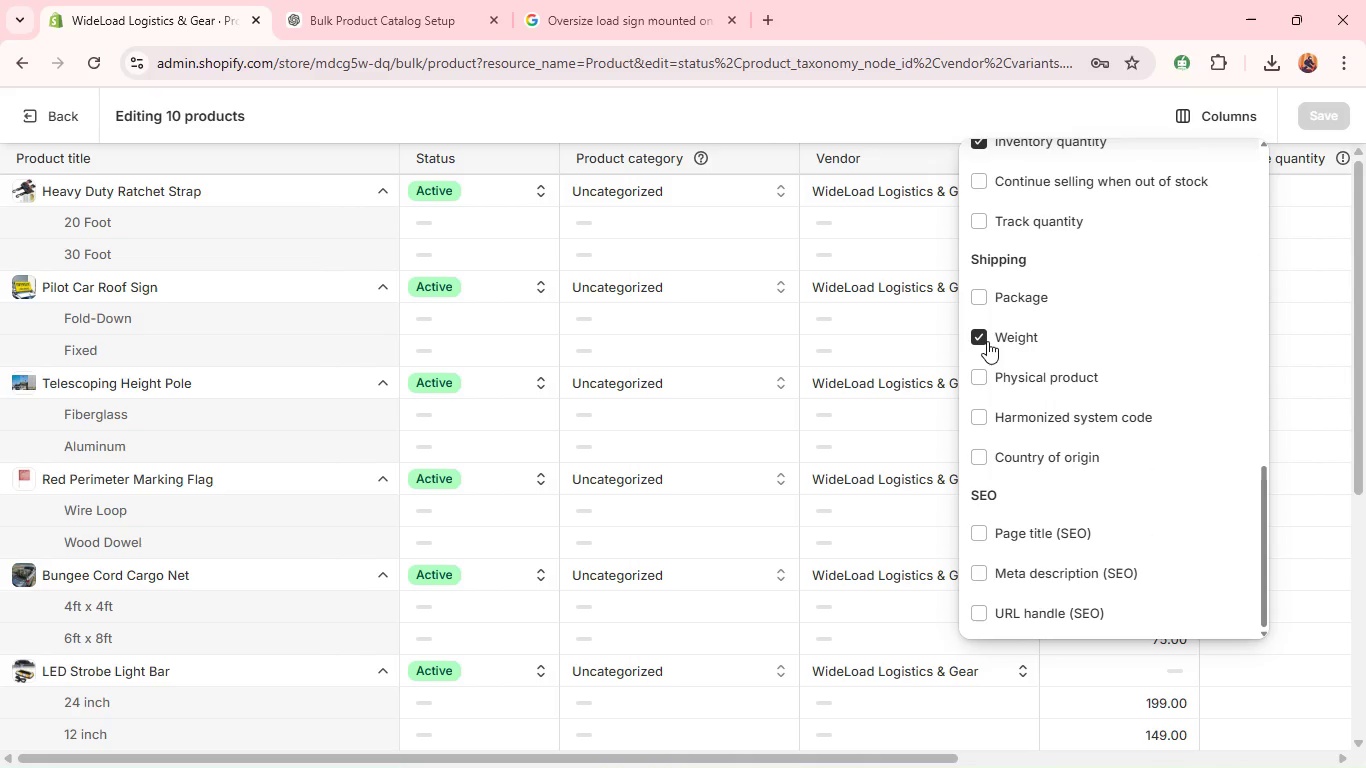 
wait(7.75)
 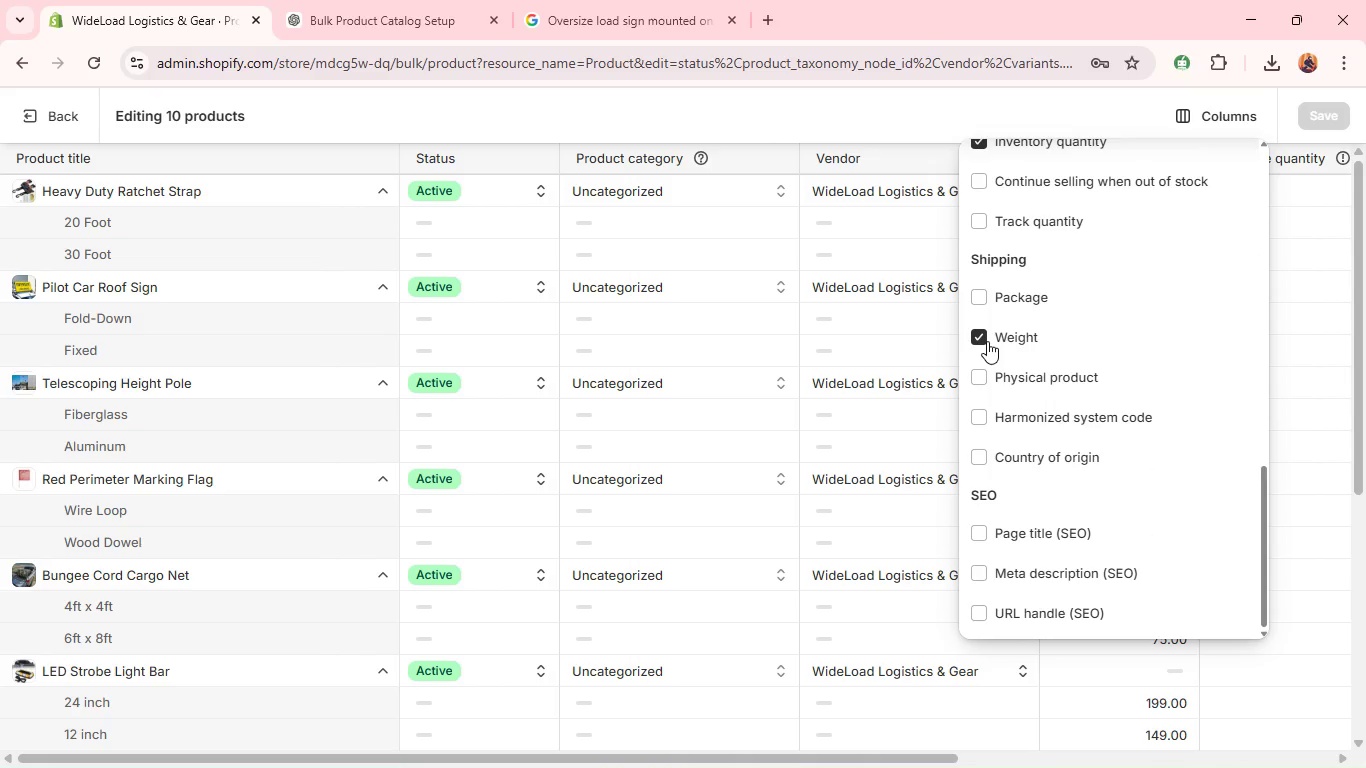 
left_click([1296, 261])
 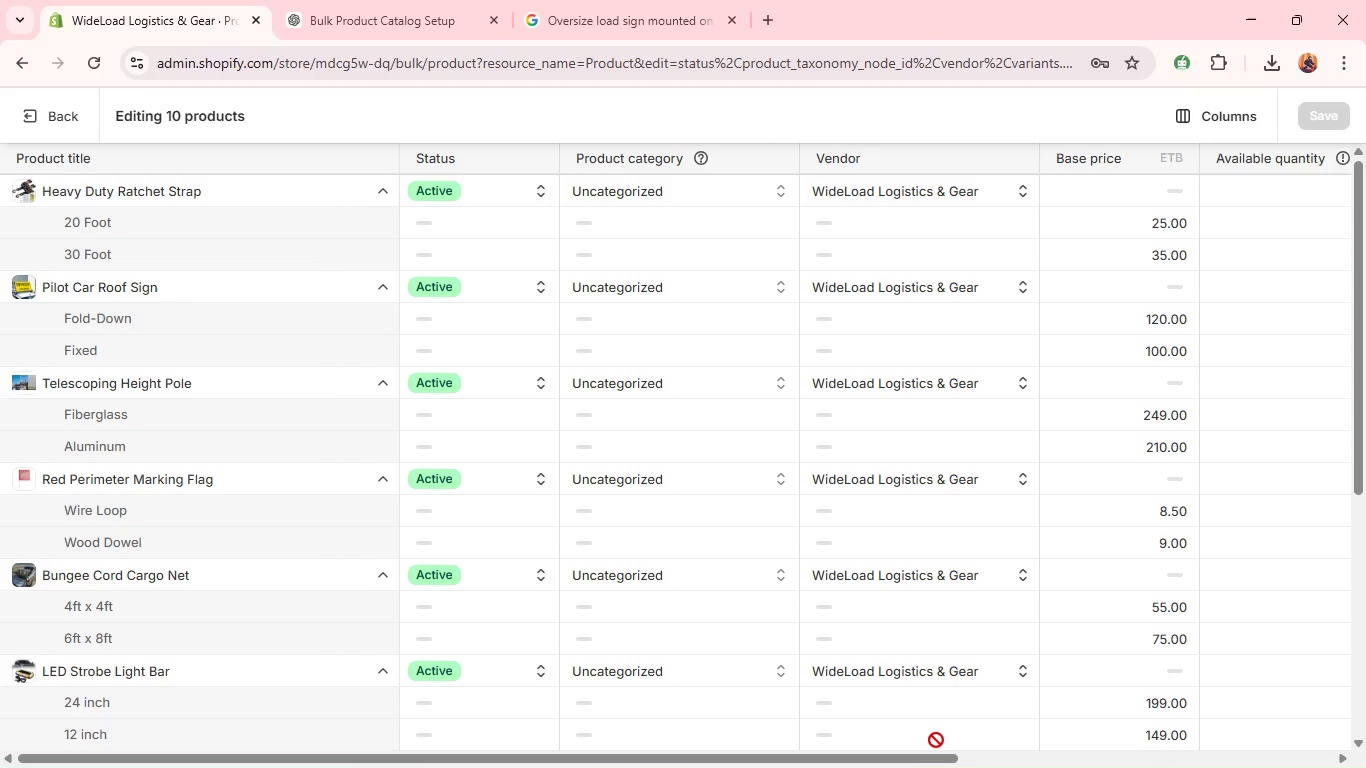 
left_click_drag(start_coordinate=[930, 752], to_coordinate=[1105, 758])
 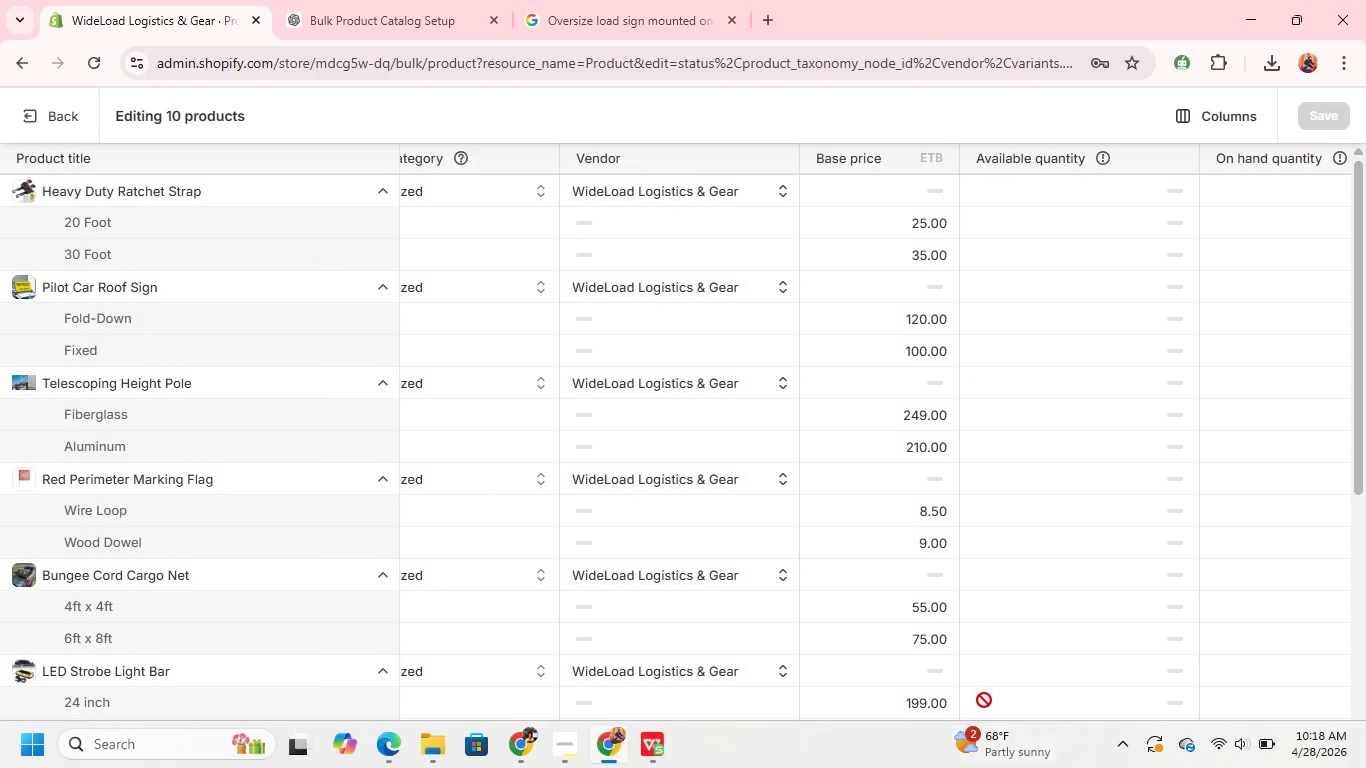 
wait(7.05)
 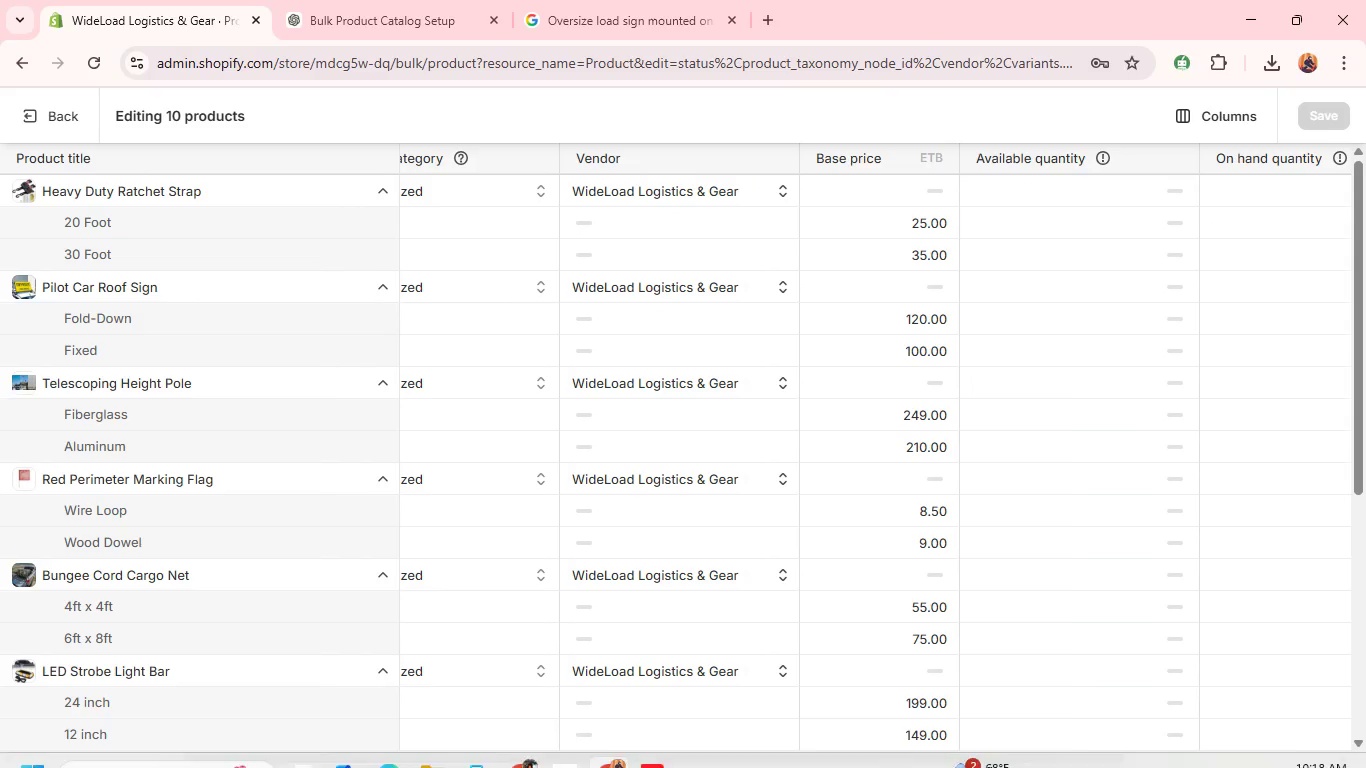 
left_click_drag(start_coordinate=[995, 755], to_coordinate=[1338, 759])
 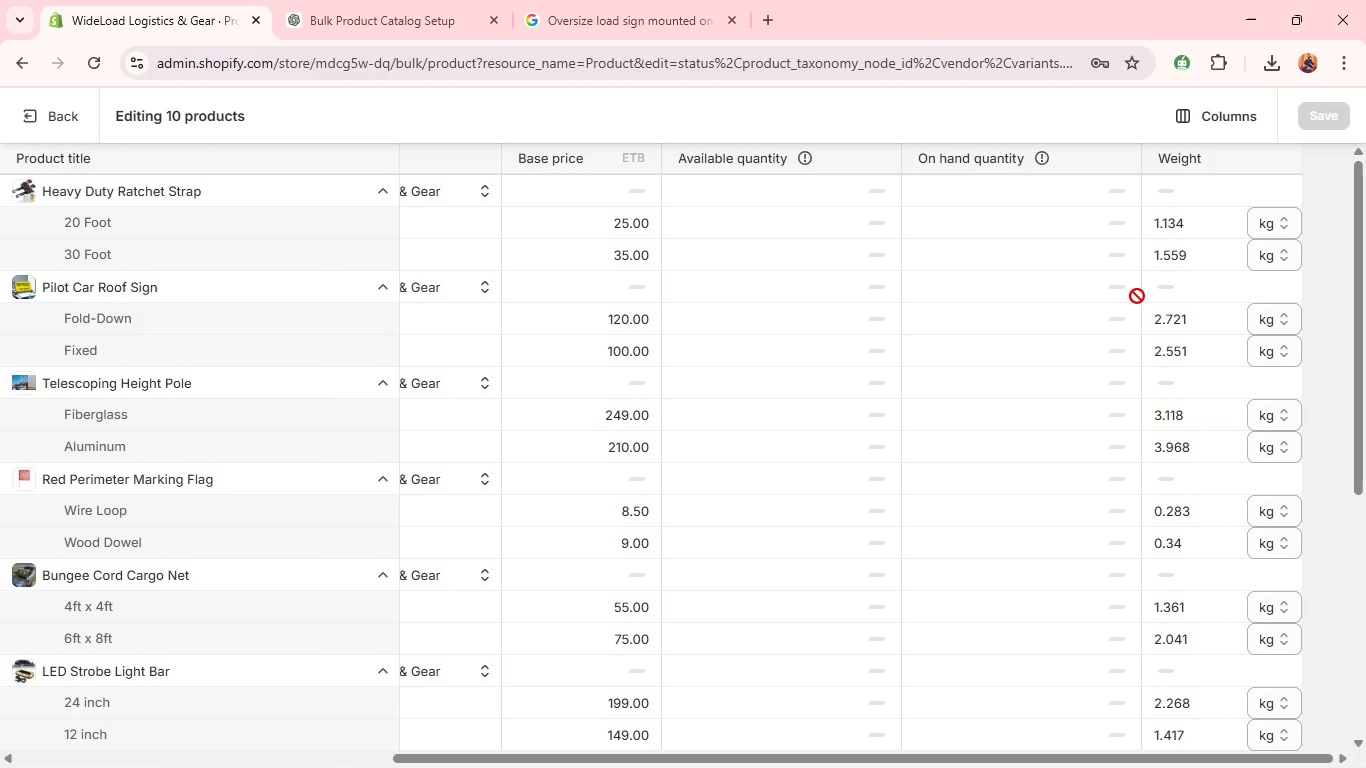 
wait(13.74)
 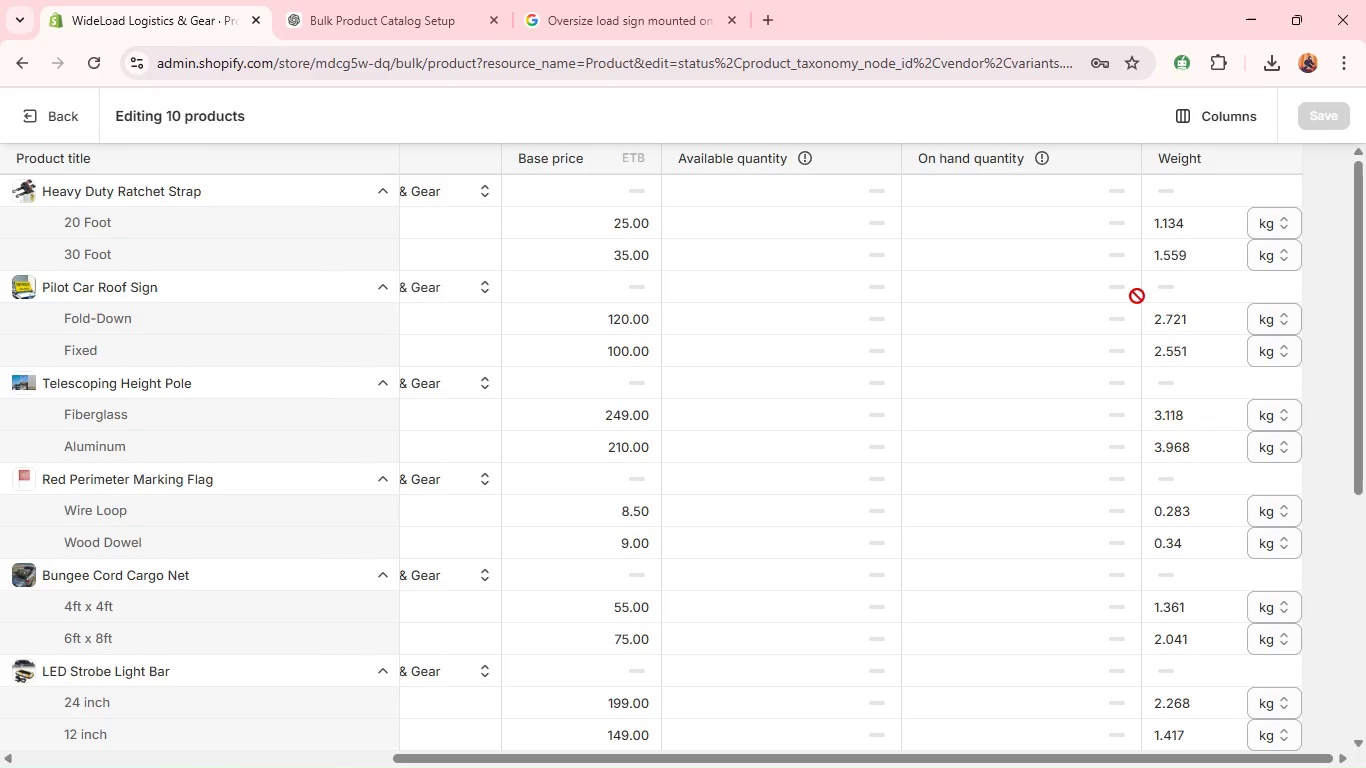 
left_click([1267, 231])
 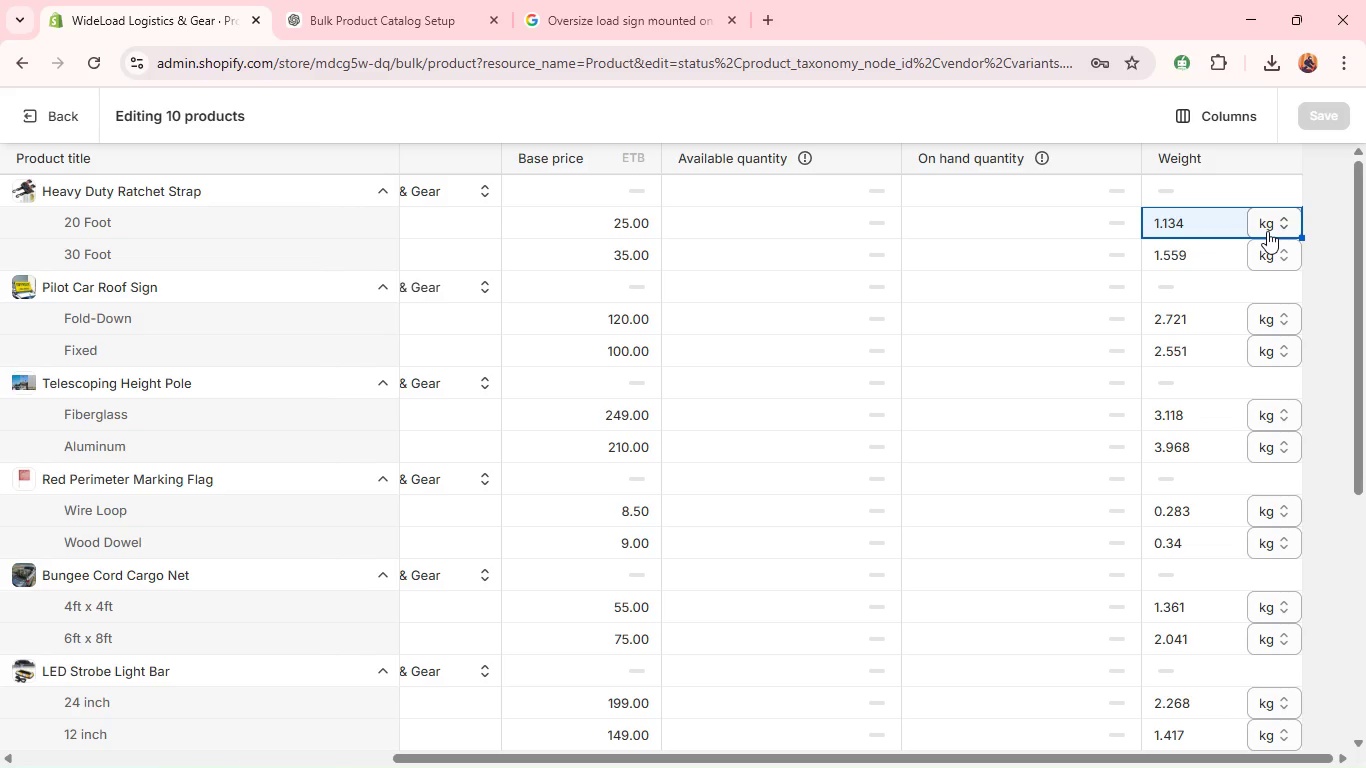 
left_click([1267, 230])
 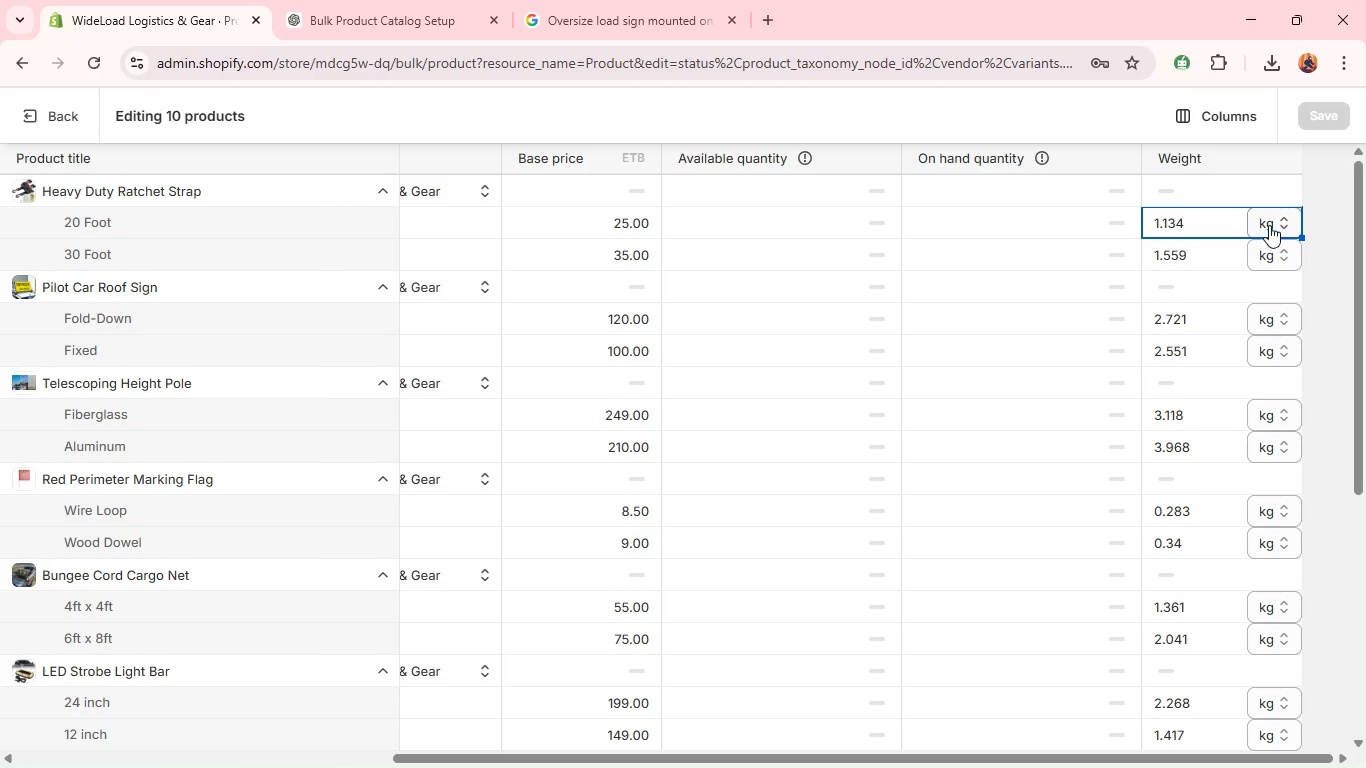 
left_click([1269, 225])
 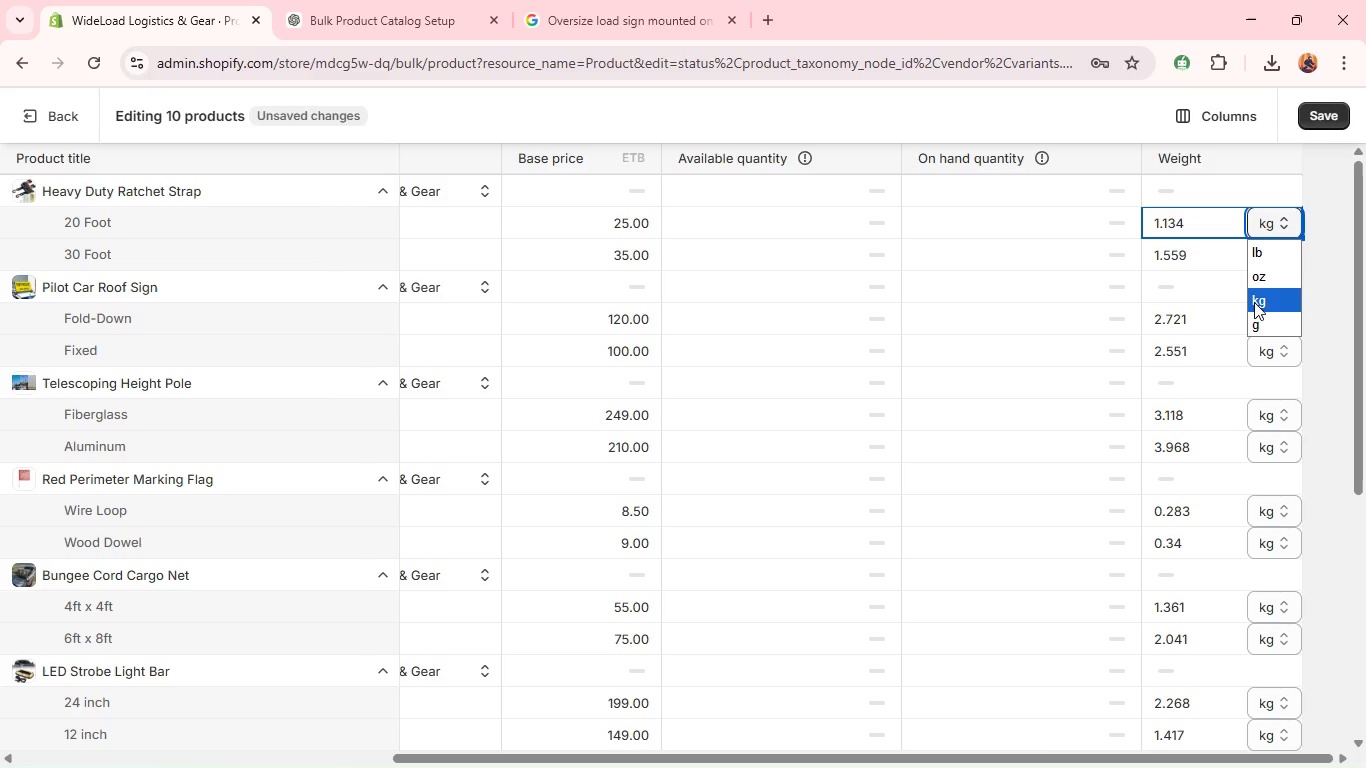 
left_click([1254, 319])
 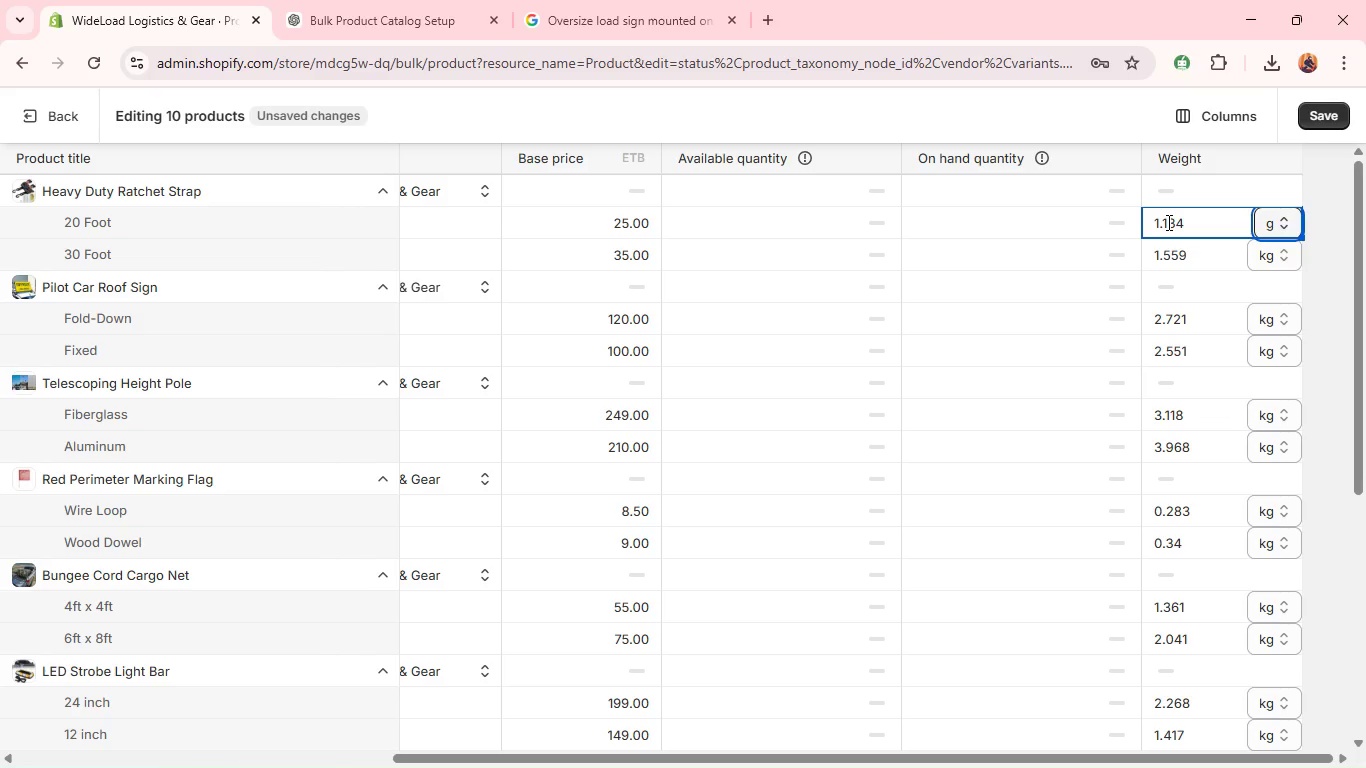 
double_click([1167, 222])
 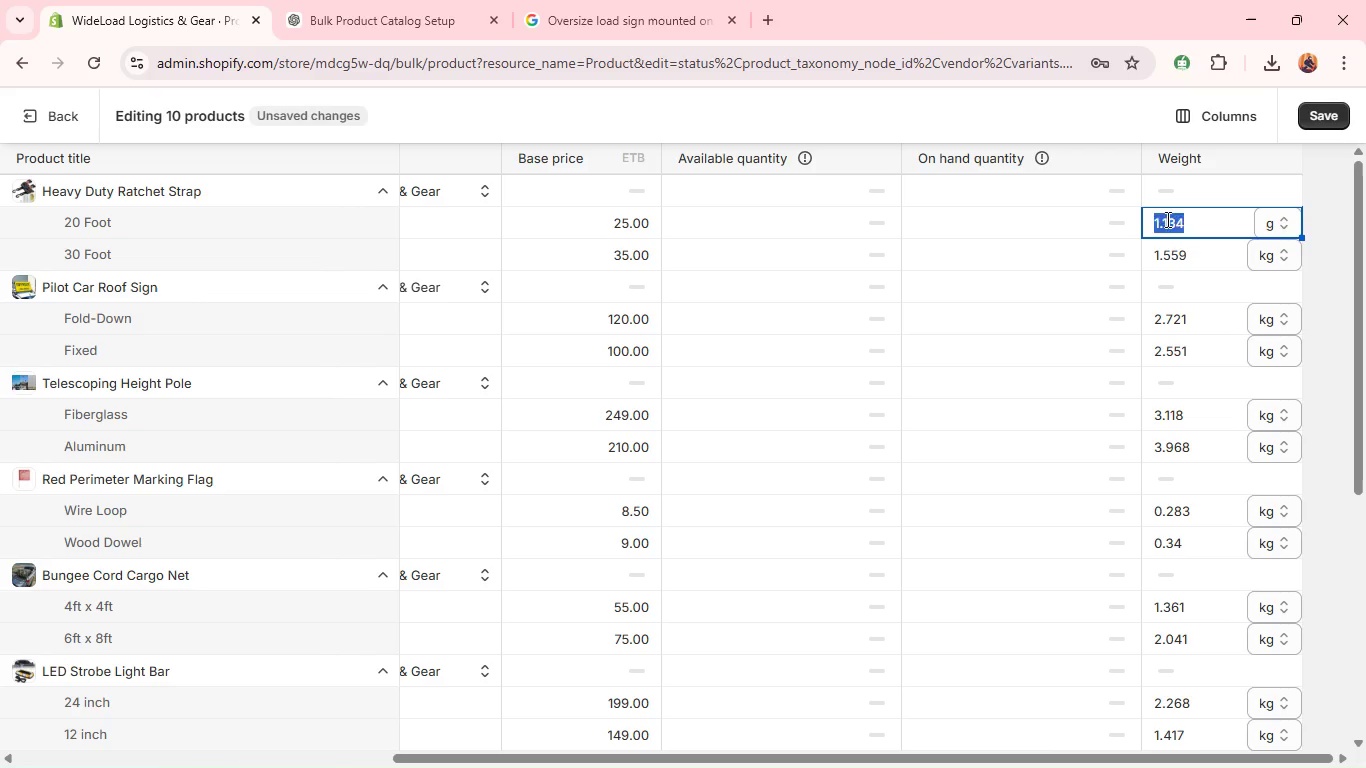 
type(1134)
 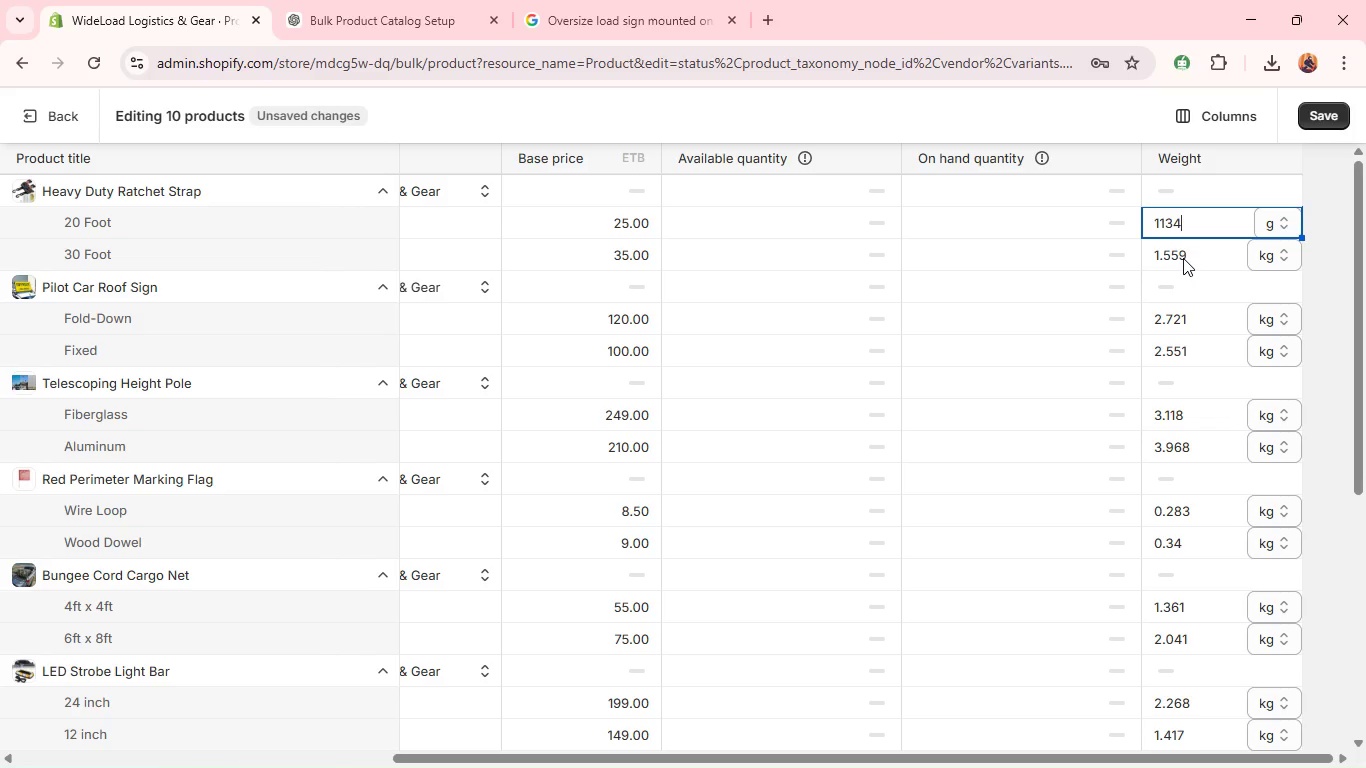 
left_click([1183, 258])
 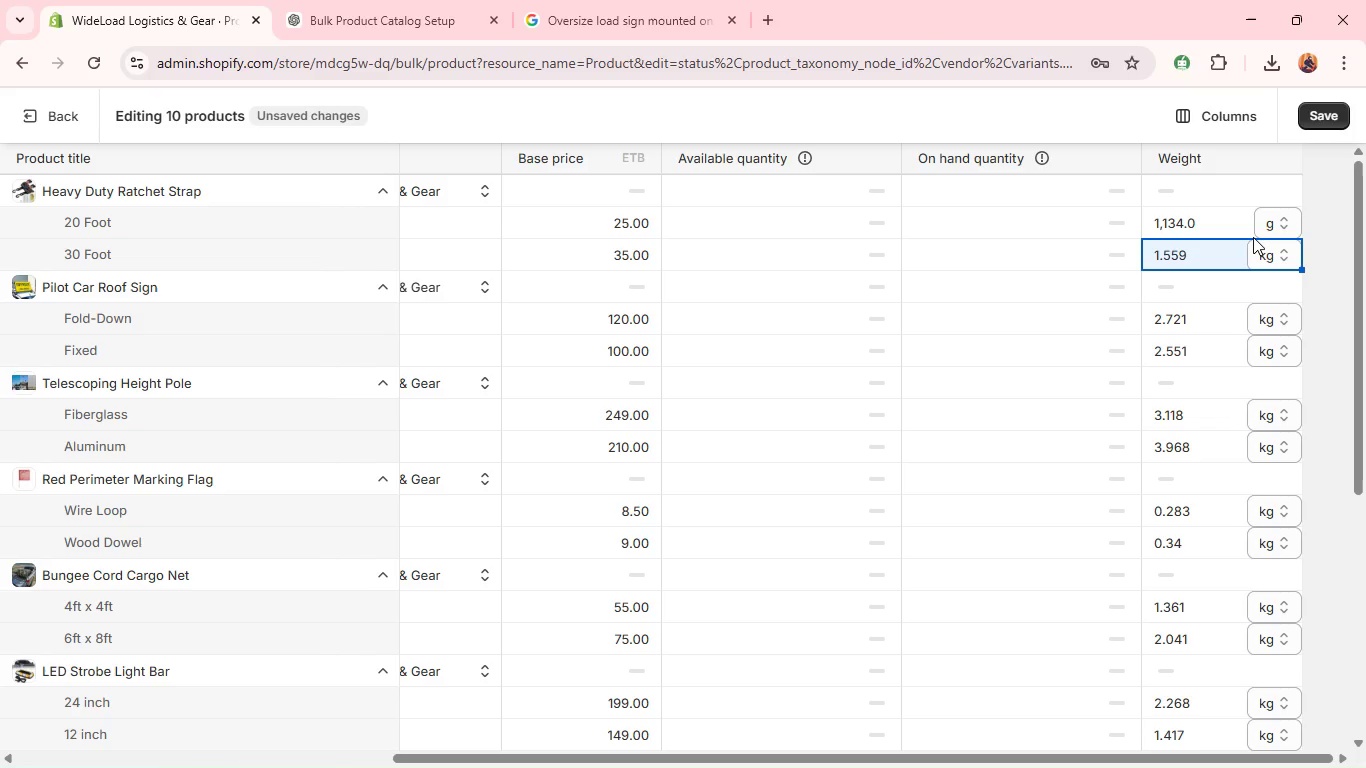 
wait(5.12)
 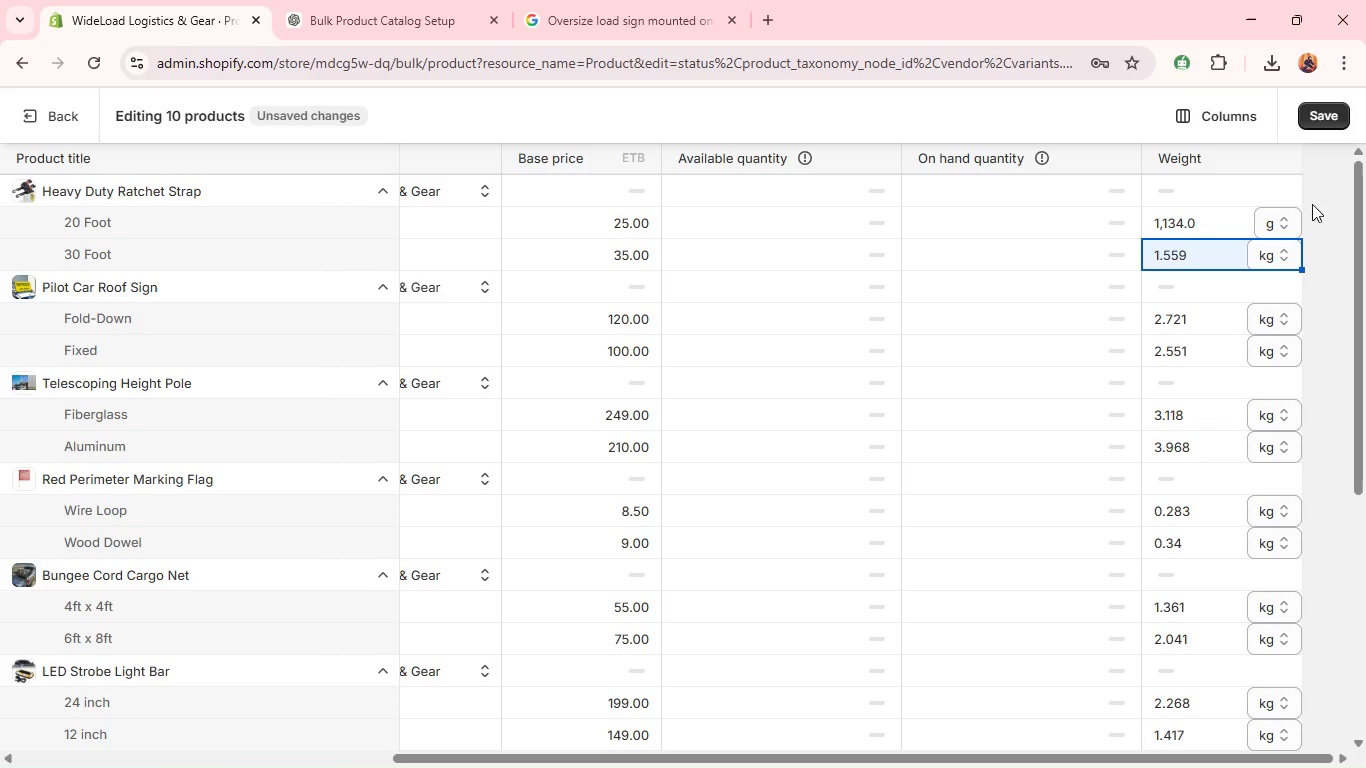 
type(1559)
 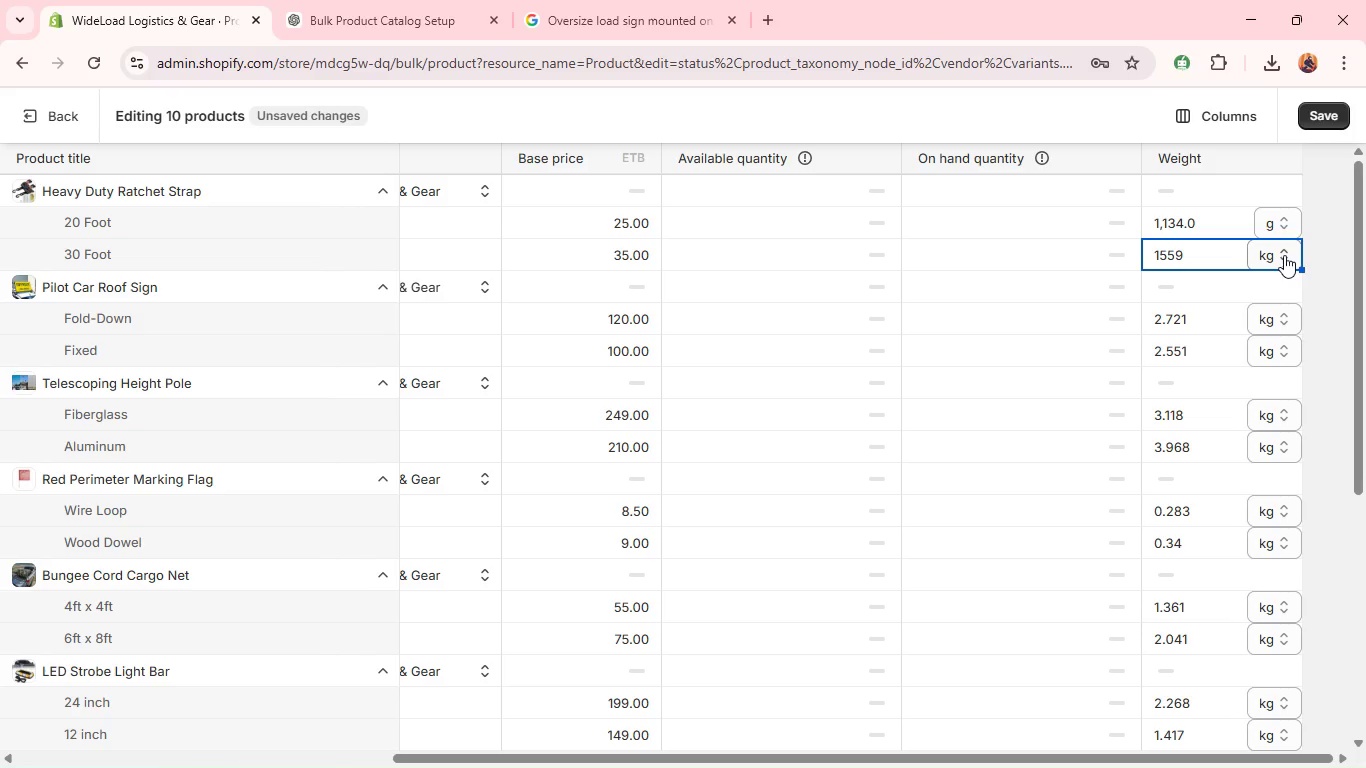 
left_click([1284, 255])
 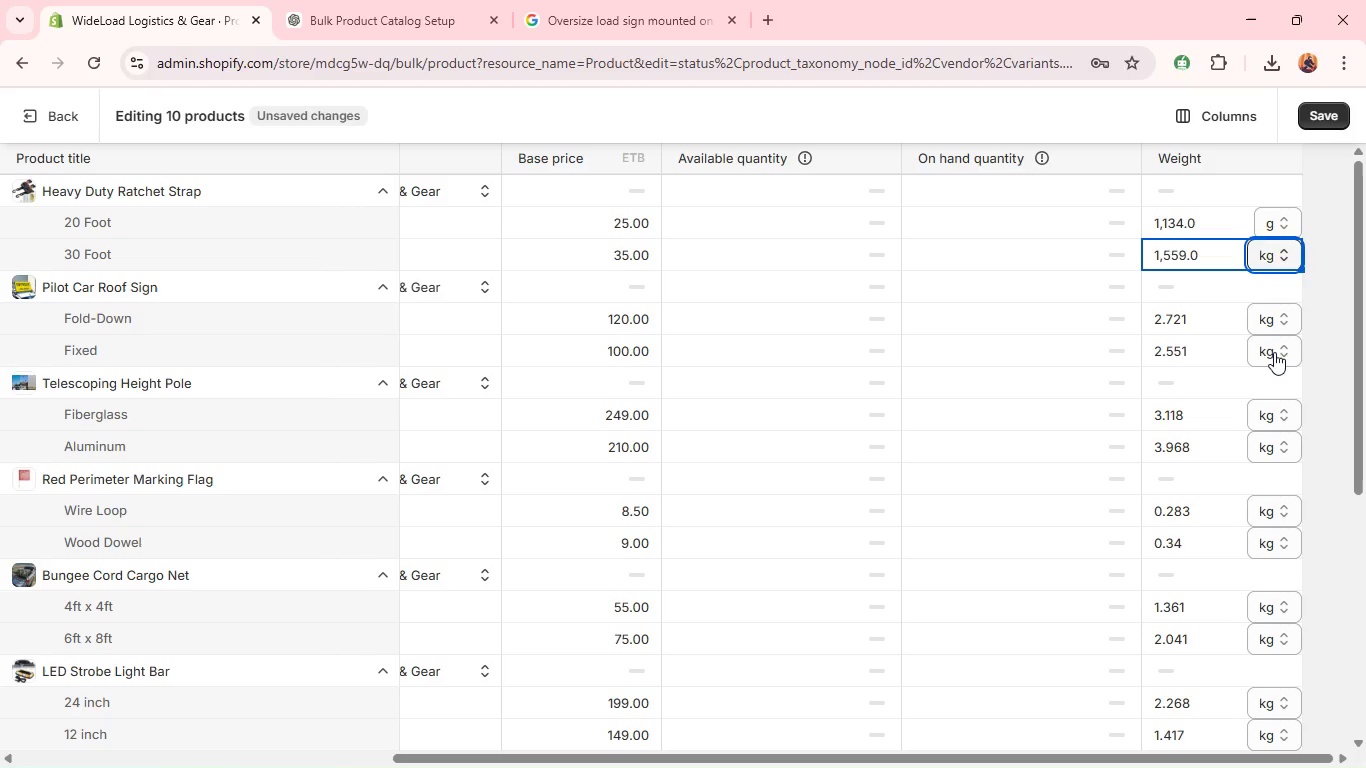 
left_click([1274, 352])
 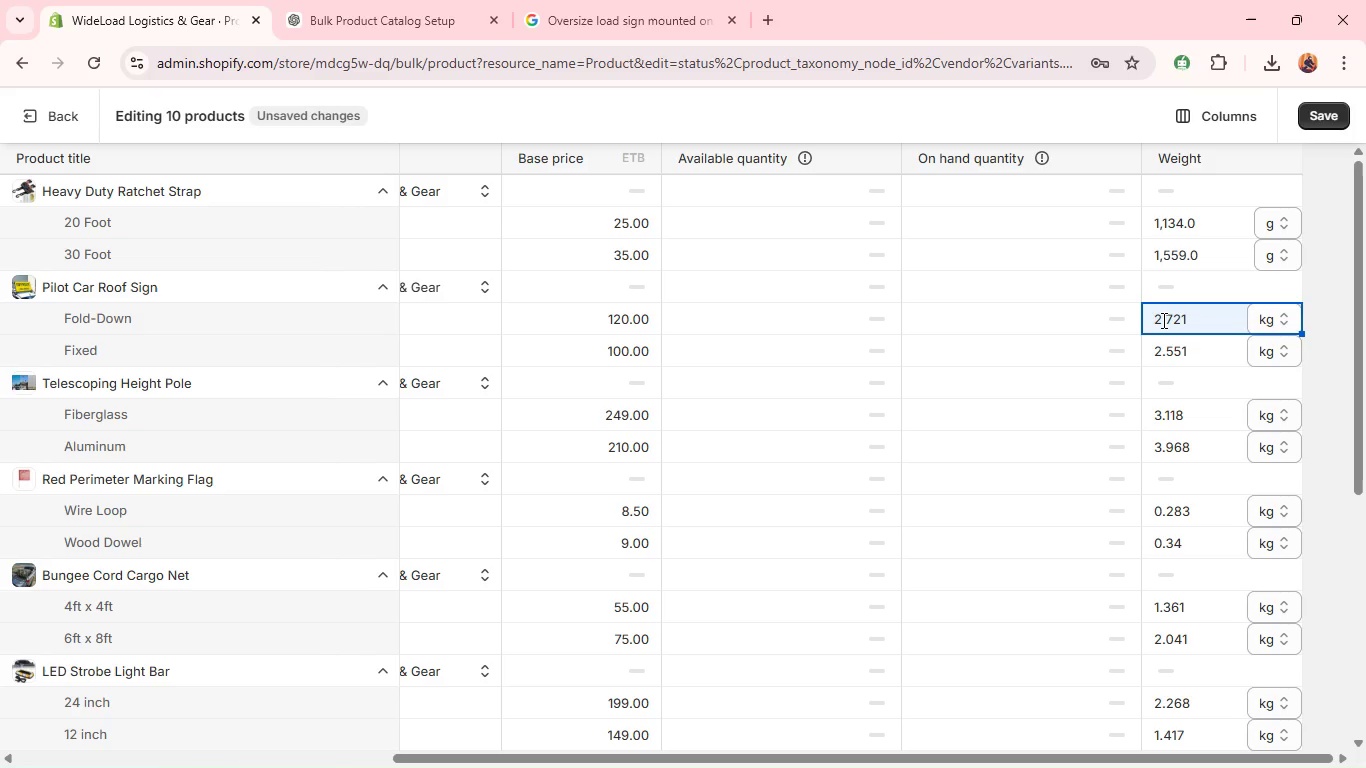 
double_click([1162, 320])
 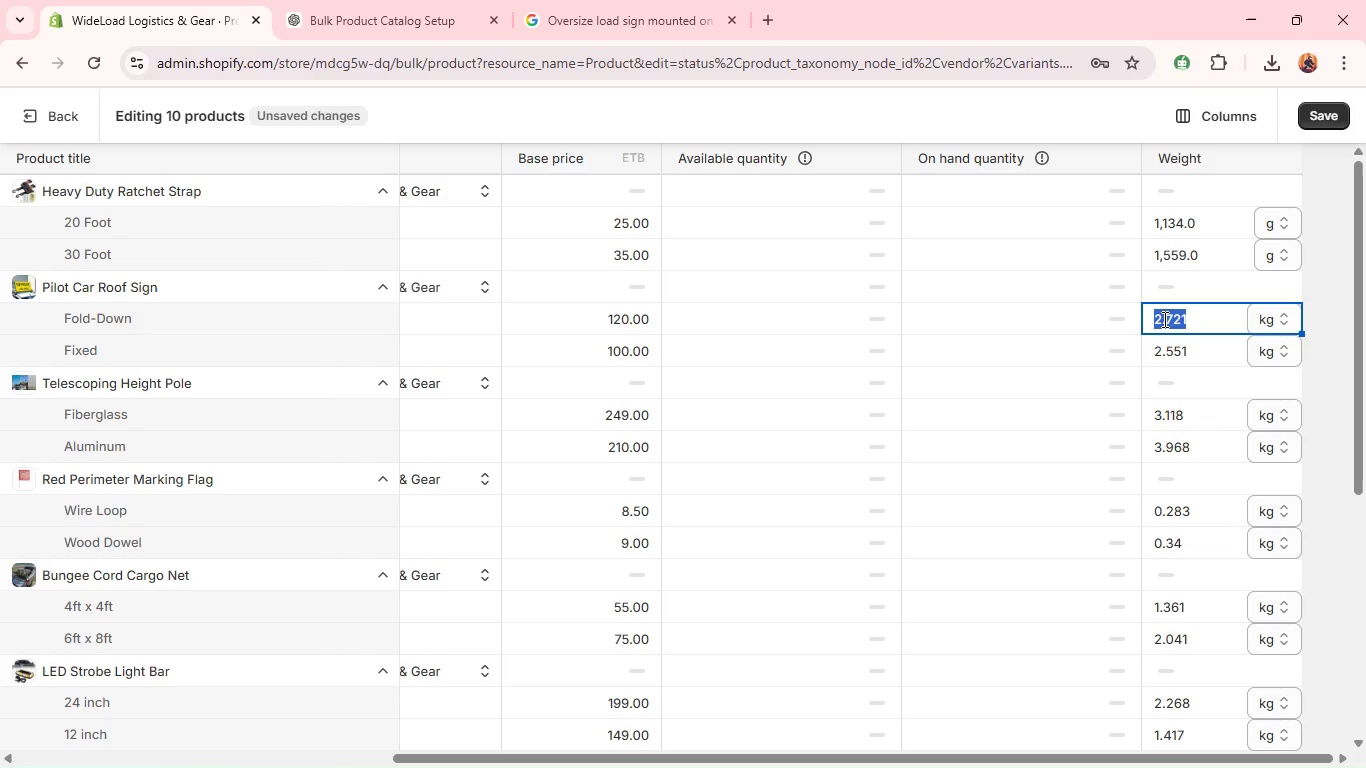 
triple_click([1162, 320])
 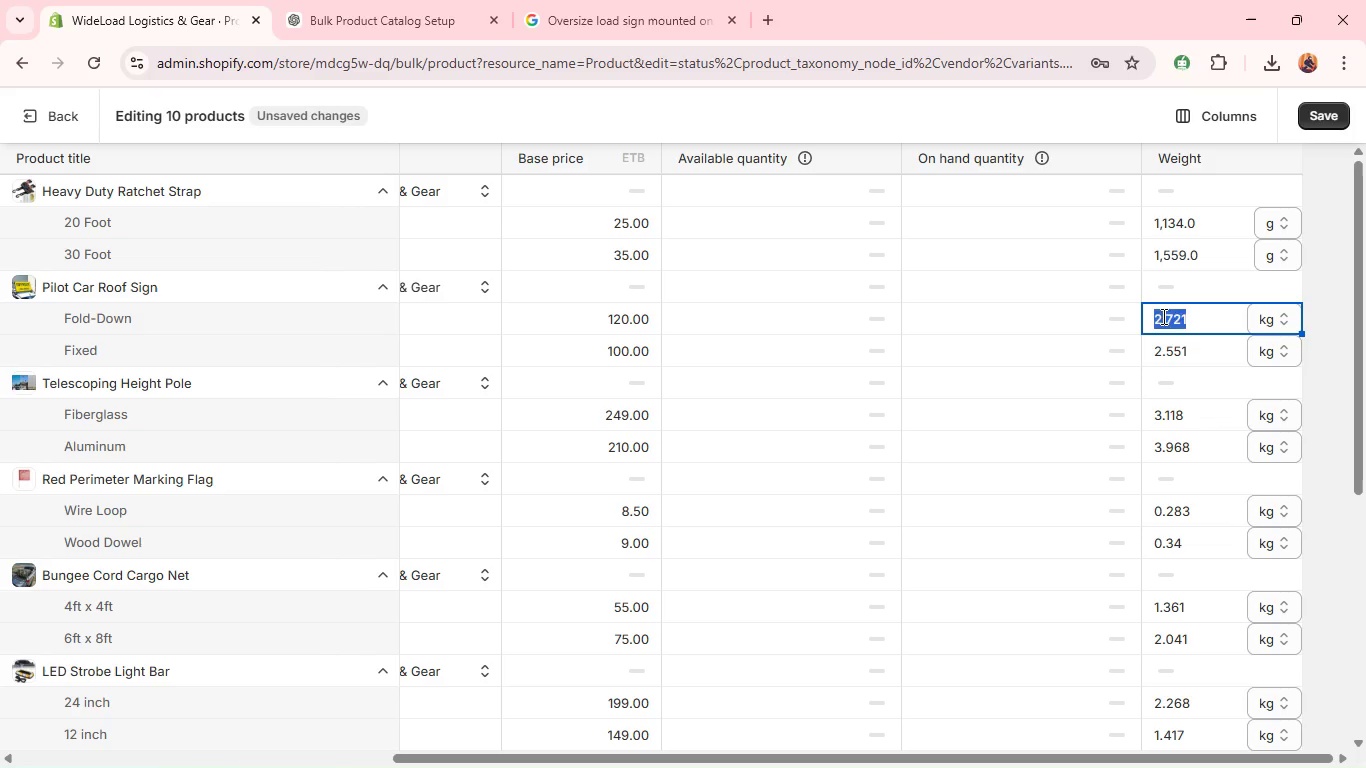 
type(255)
 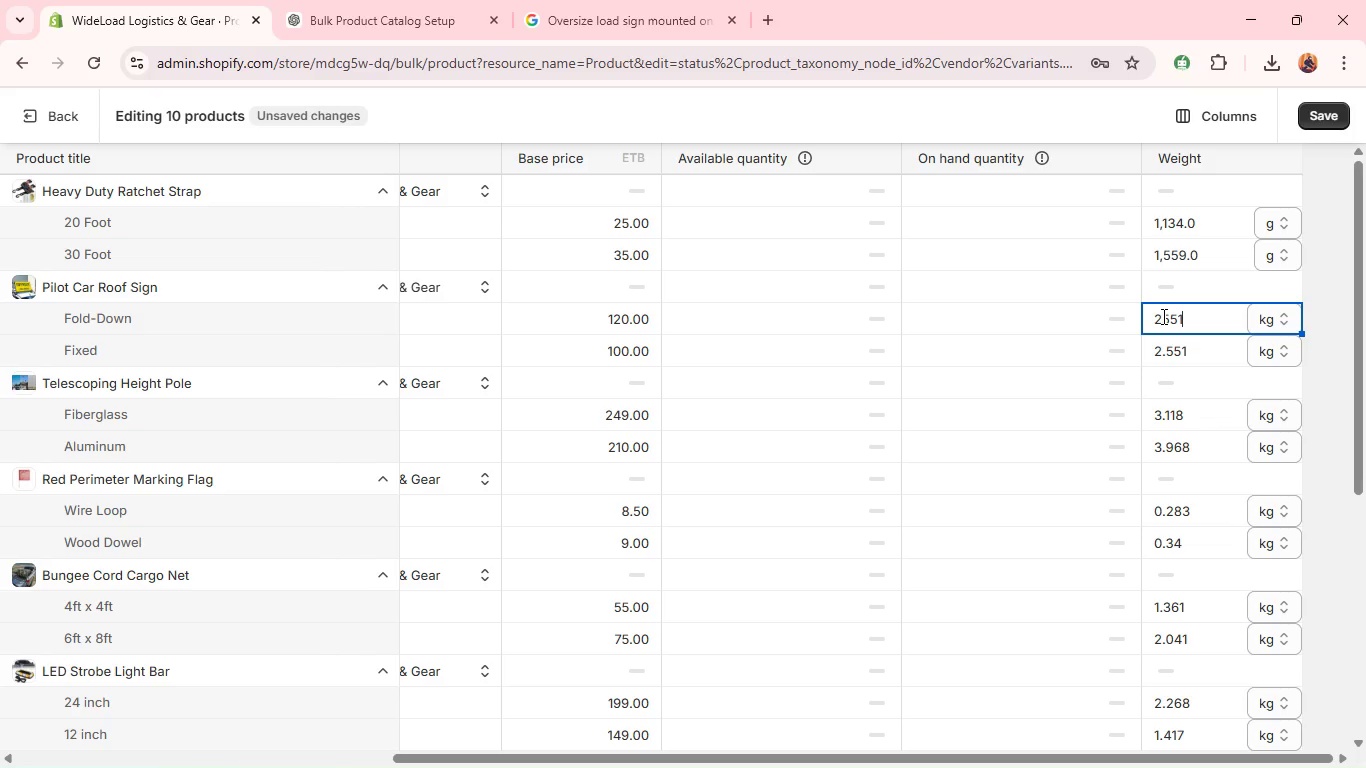 
hold_key(key=1, duration=0.31)
 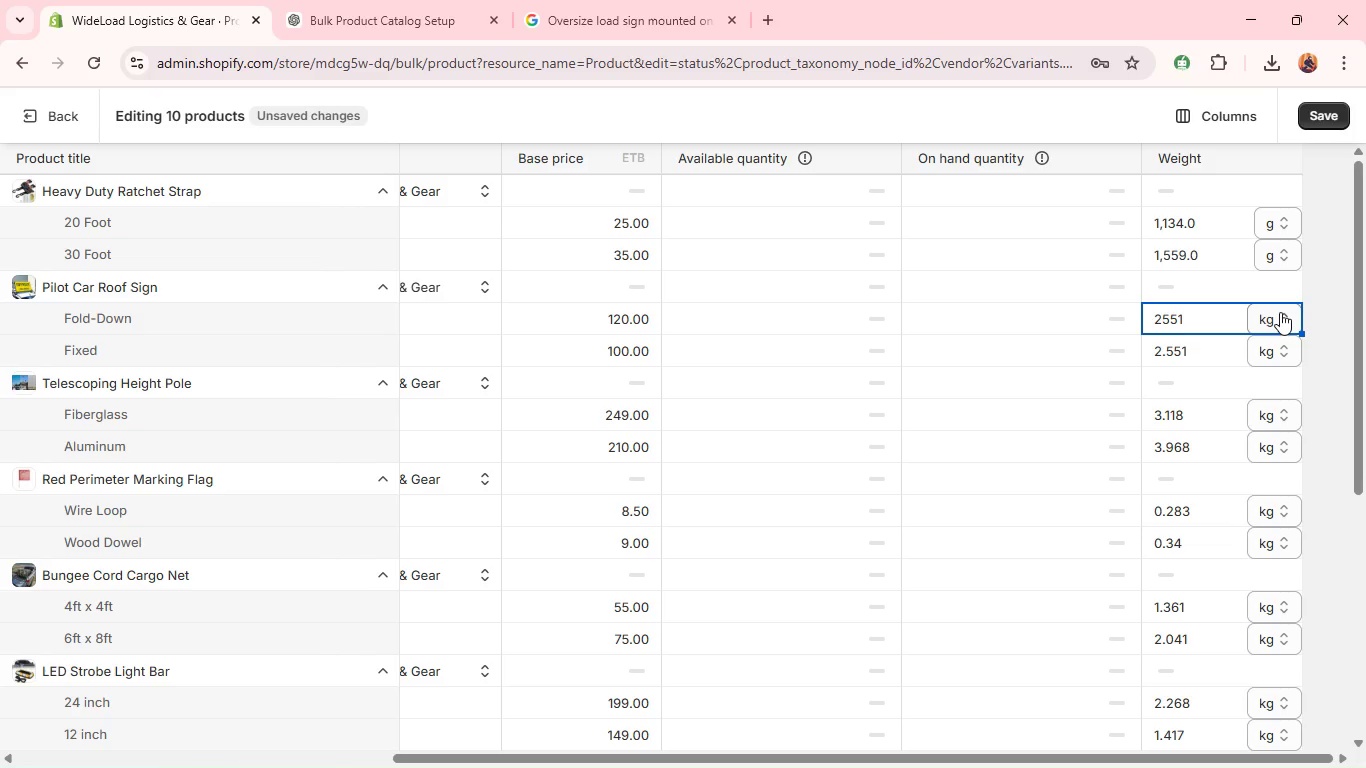 
hold_key(key=ControlLeft, duration=0.73)
 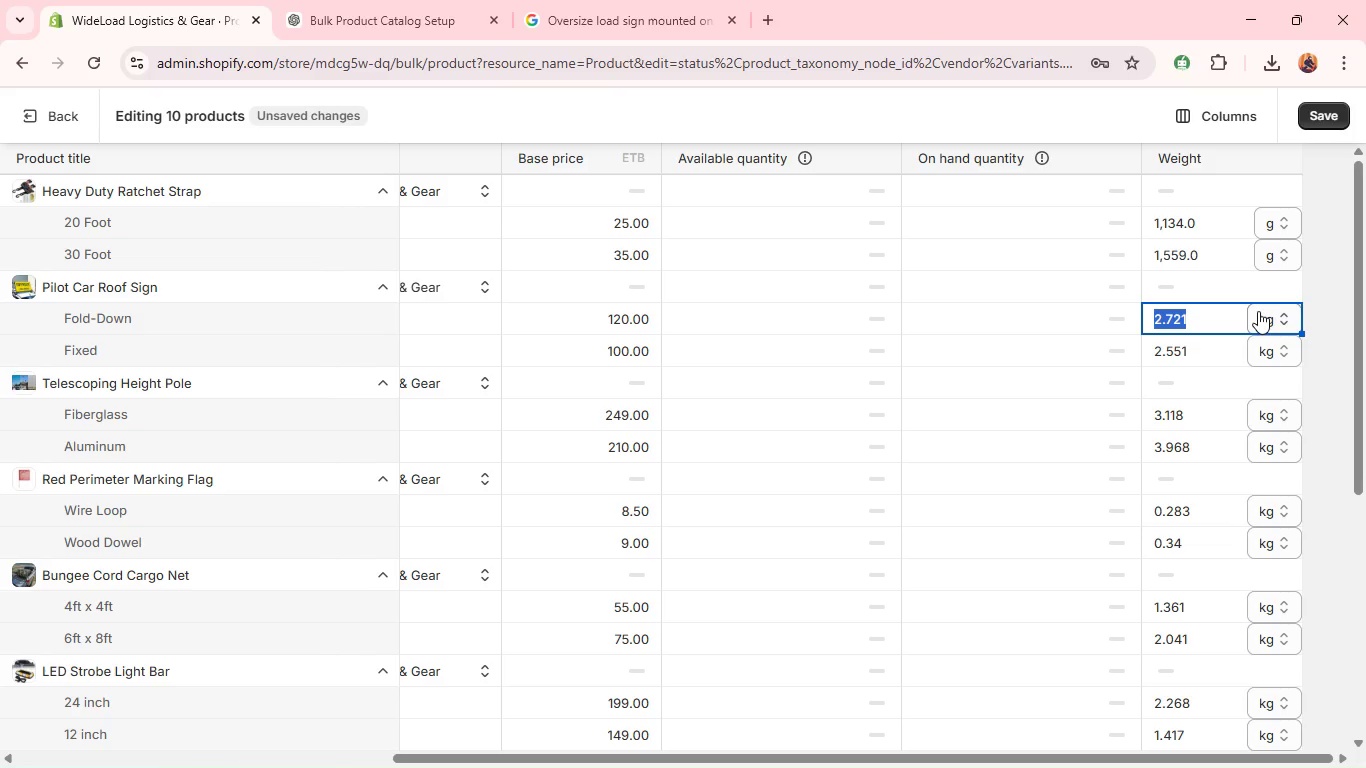 
key(Z)
 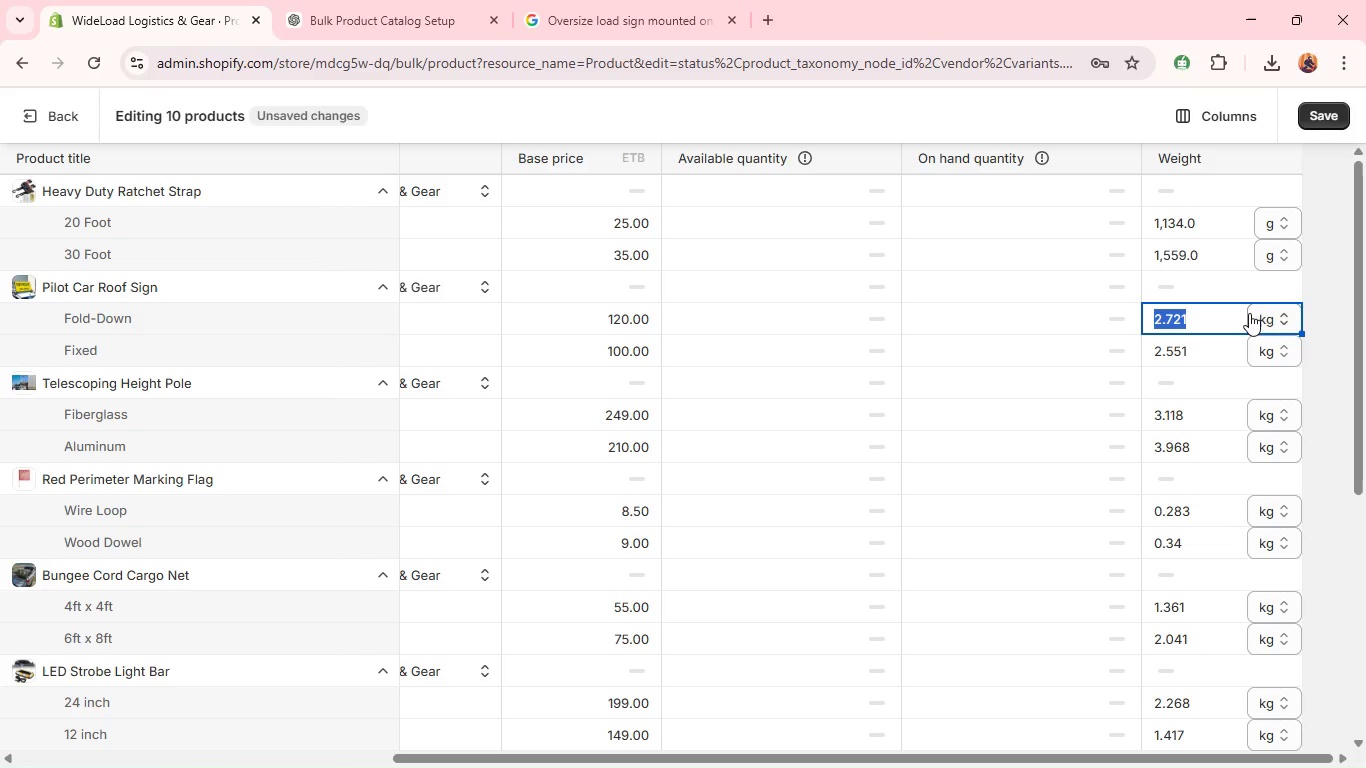 
type(2722)
 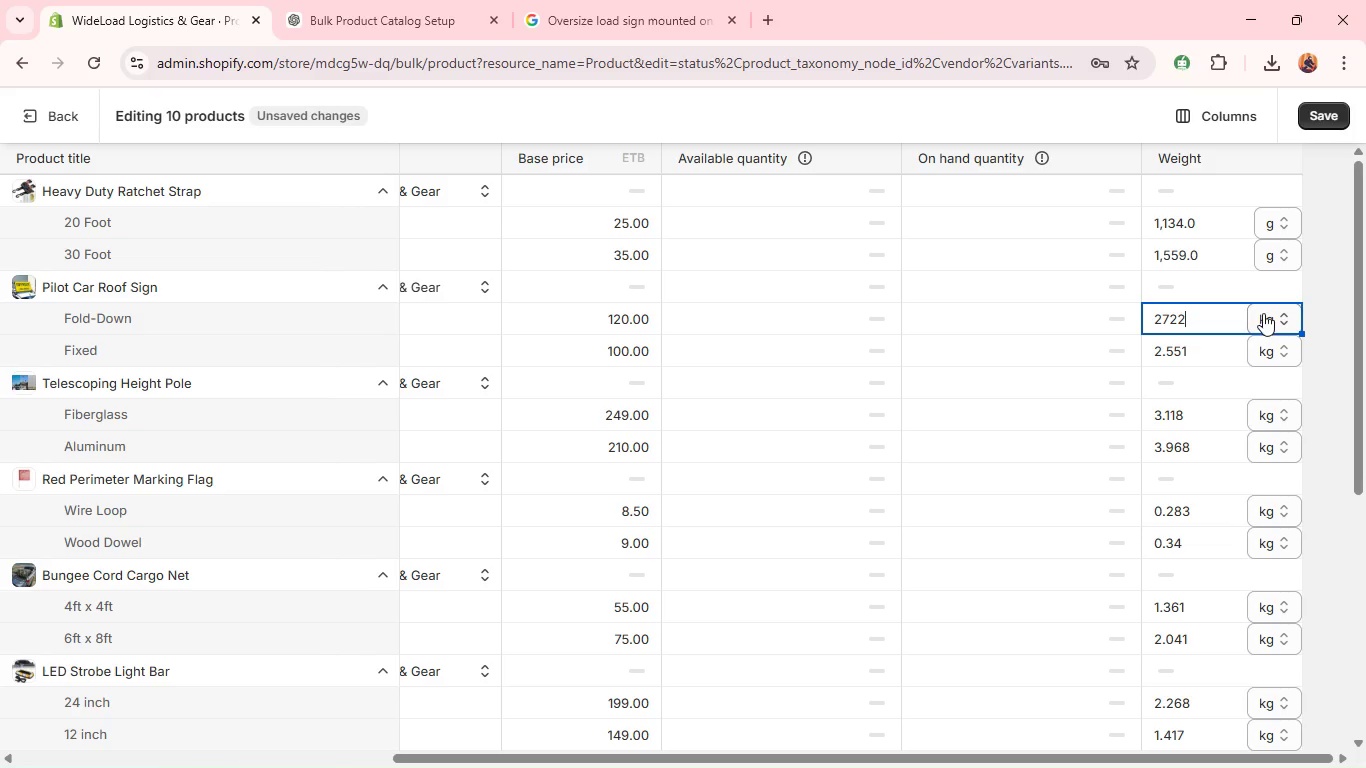 
left_click([1264, 313])
 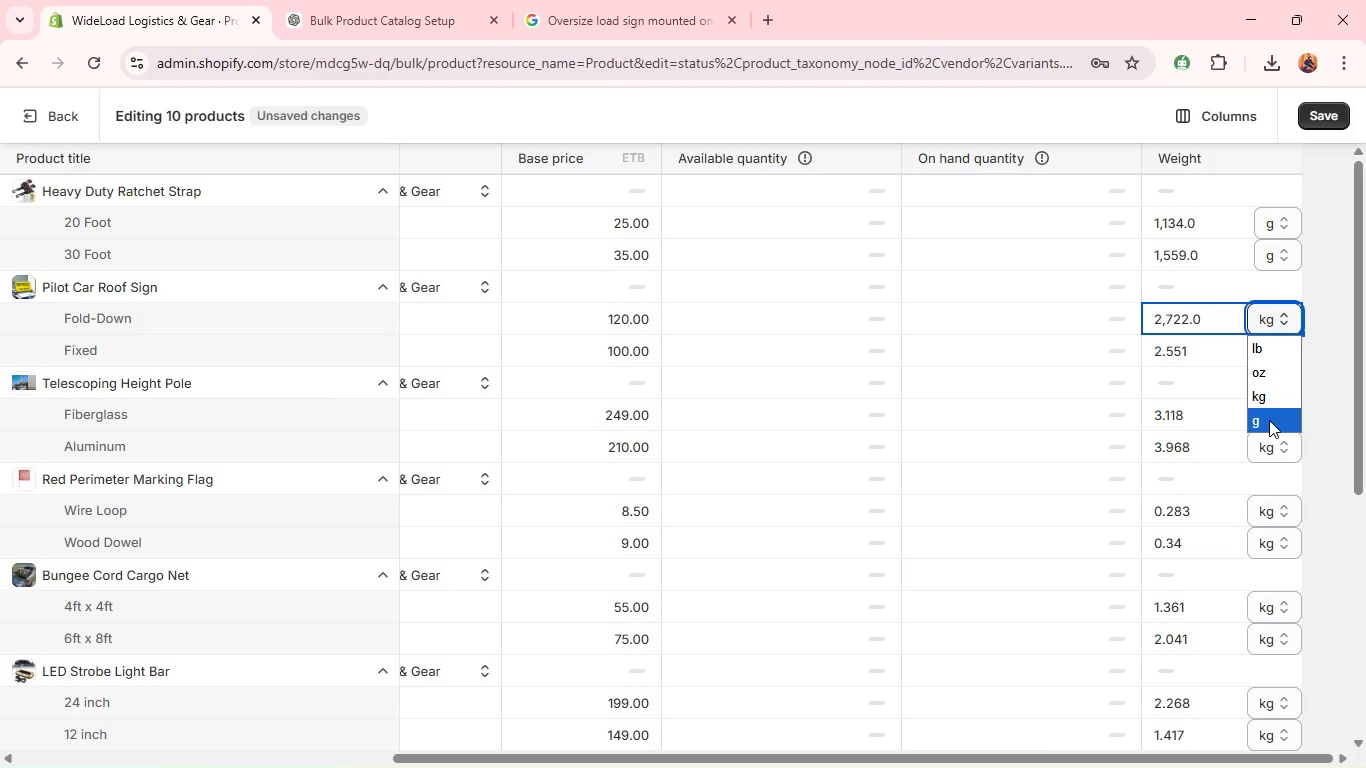 
left_click([1269, 420])
 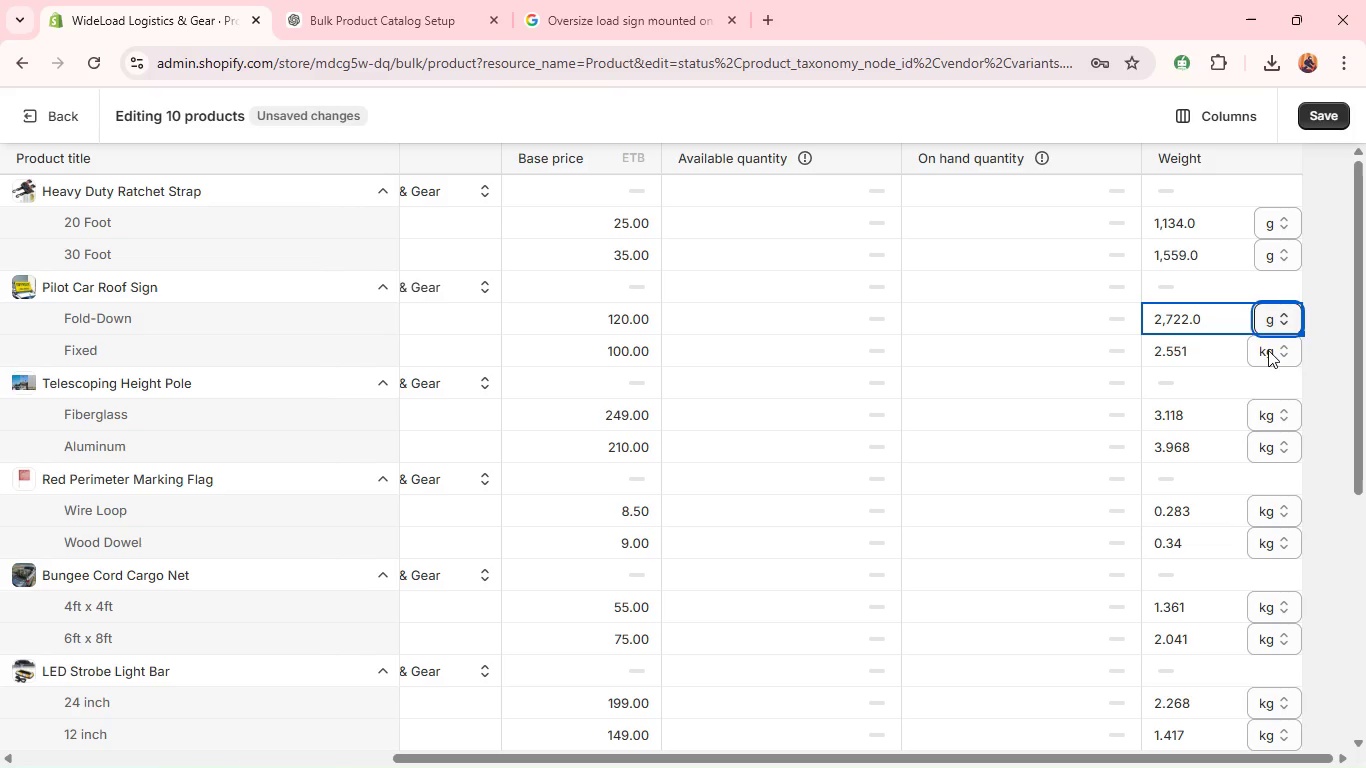 
left_click([1268, 350])
 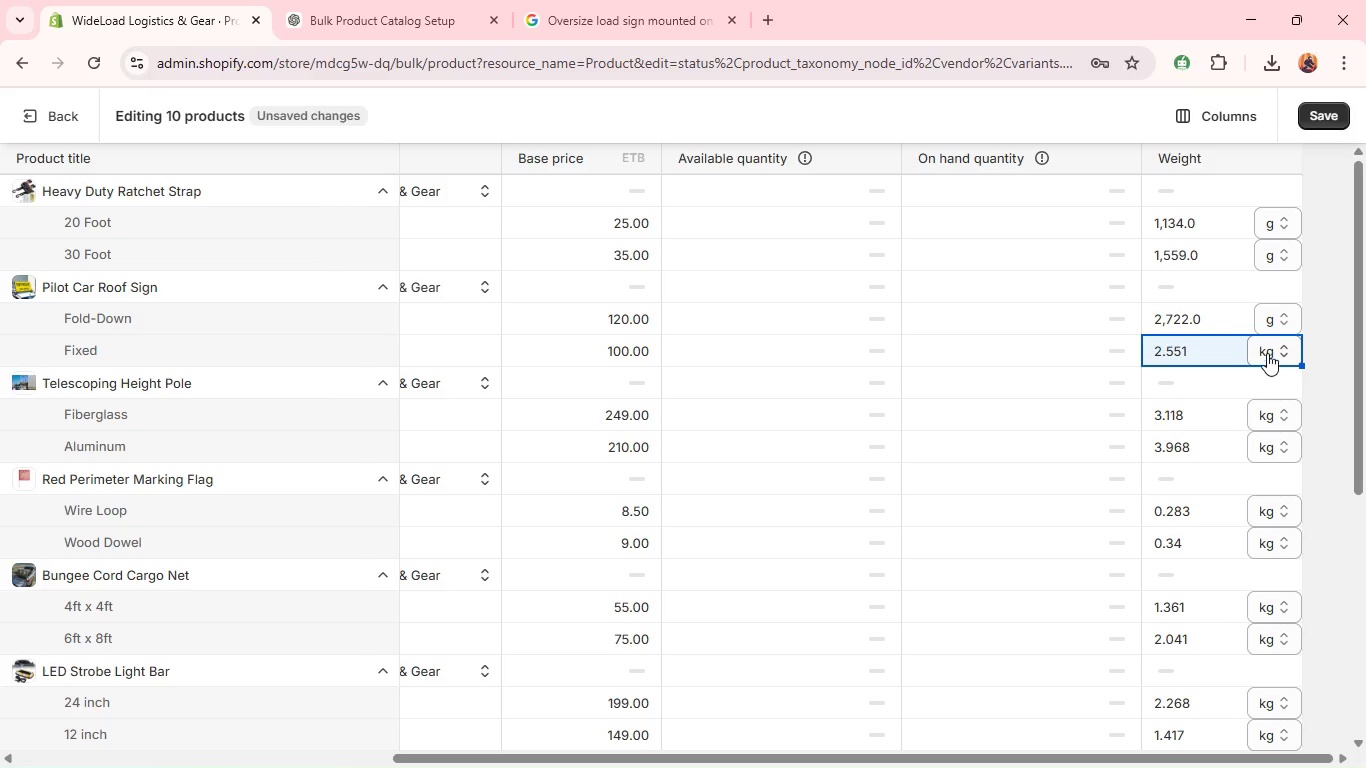 
left_click([1266, 351])
 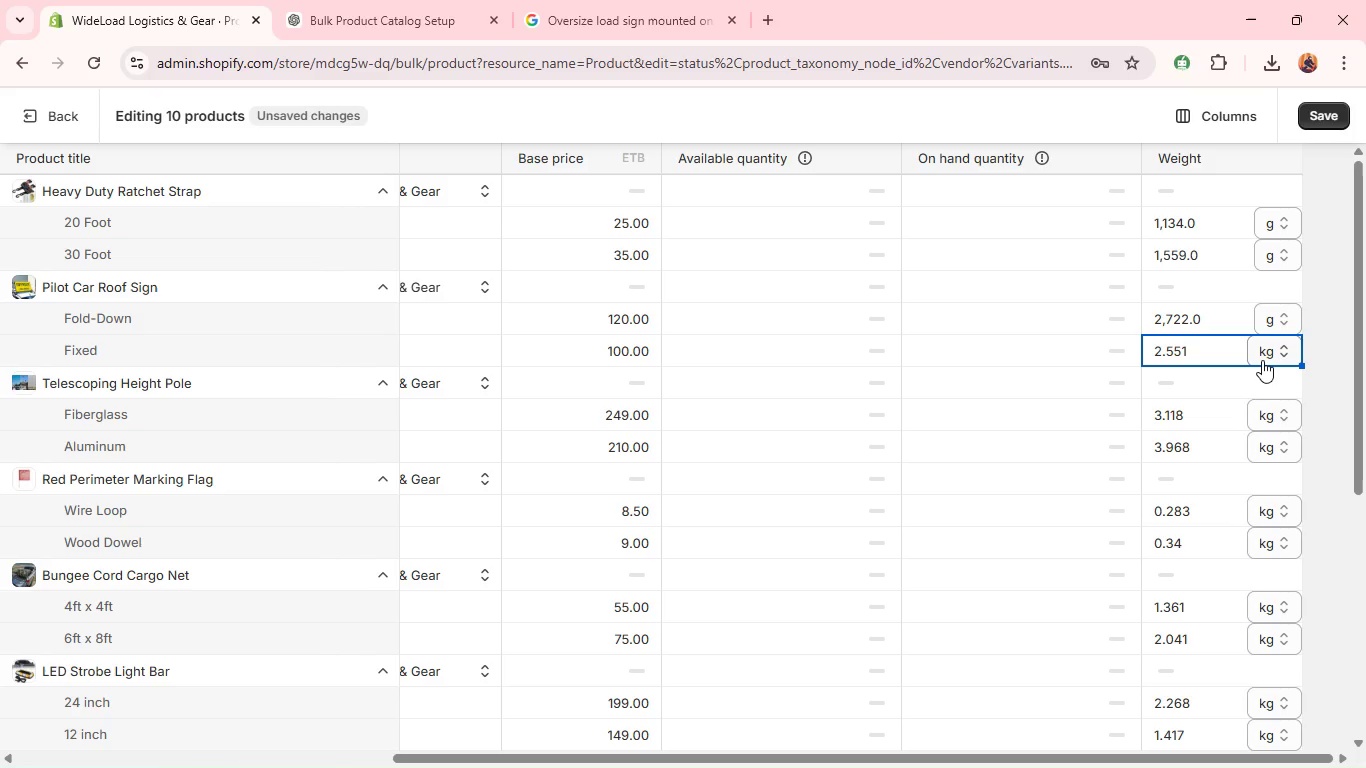 
left_click([1262, 360])
 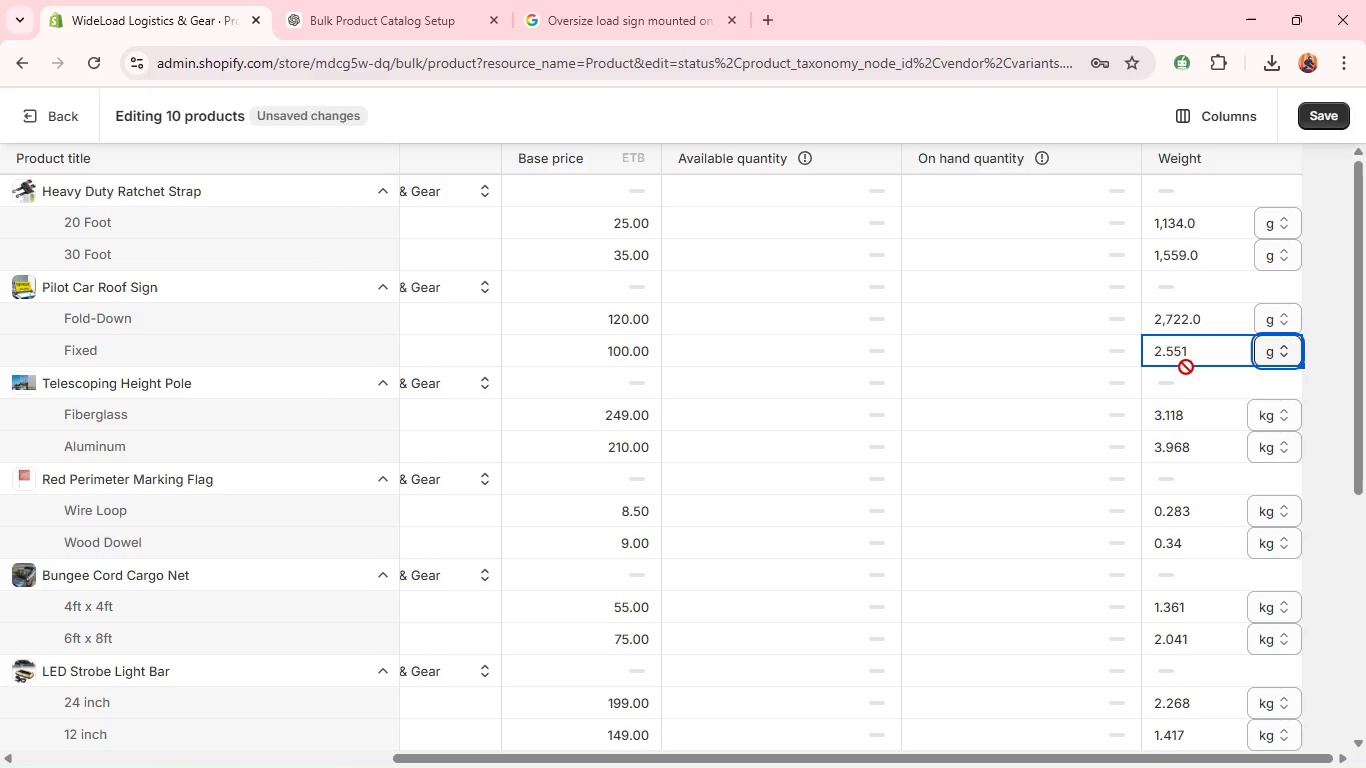 
left_click([1185, 359])
 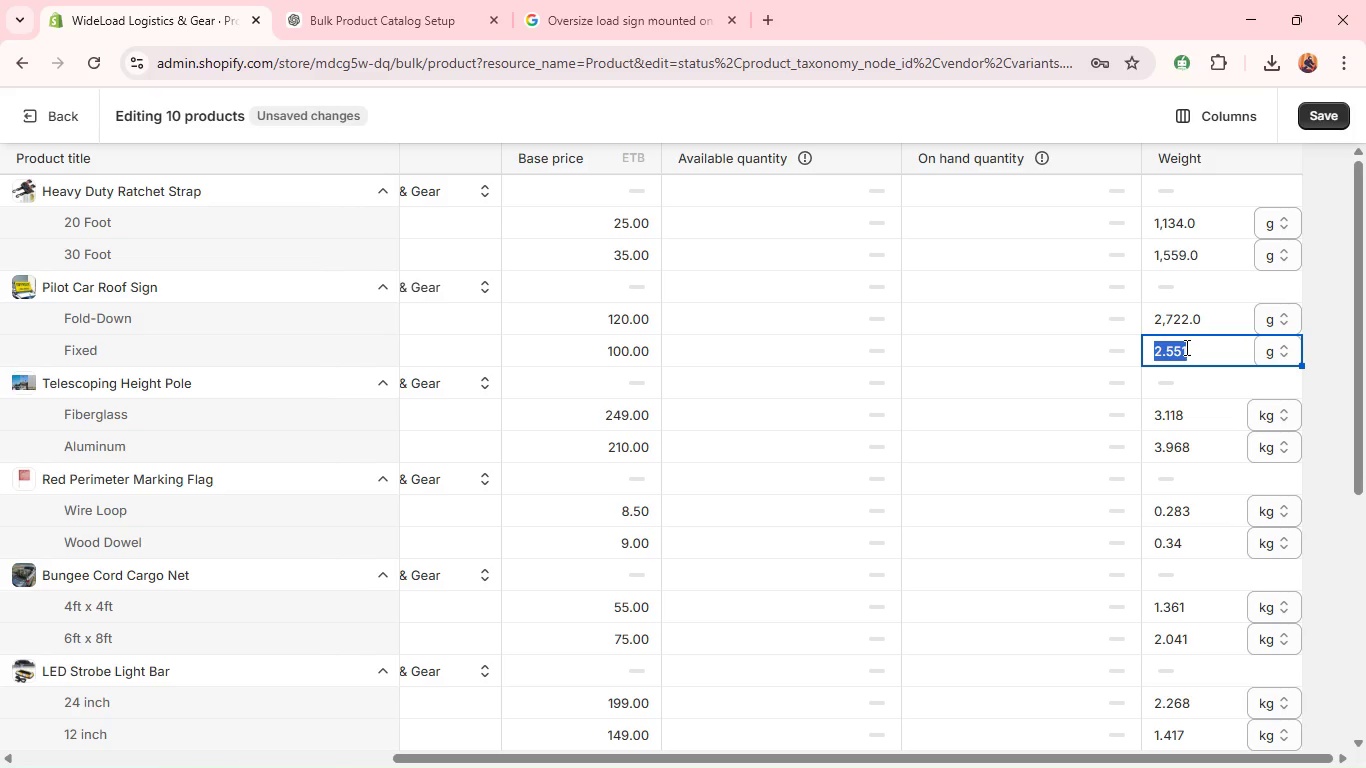 
type(2551)
 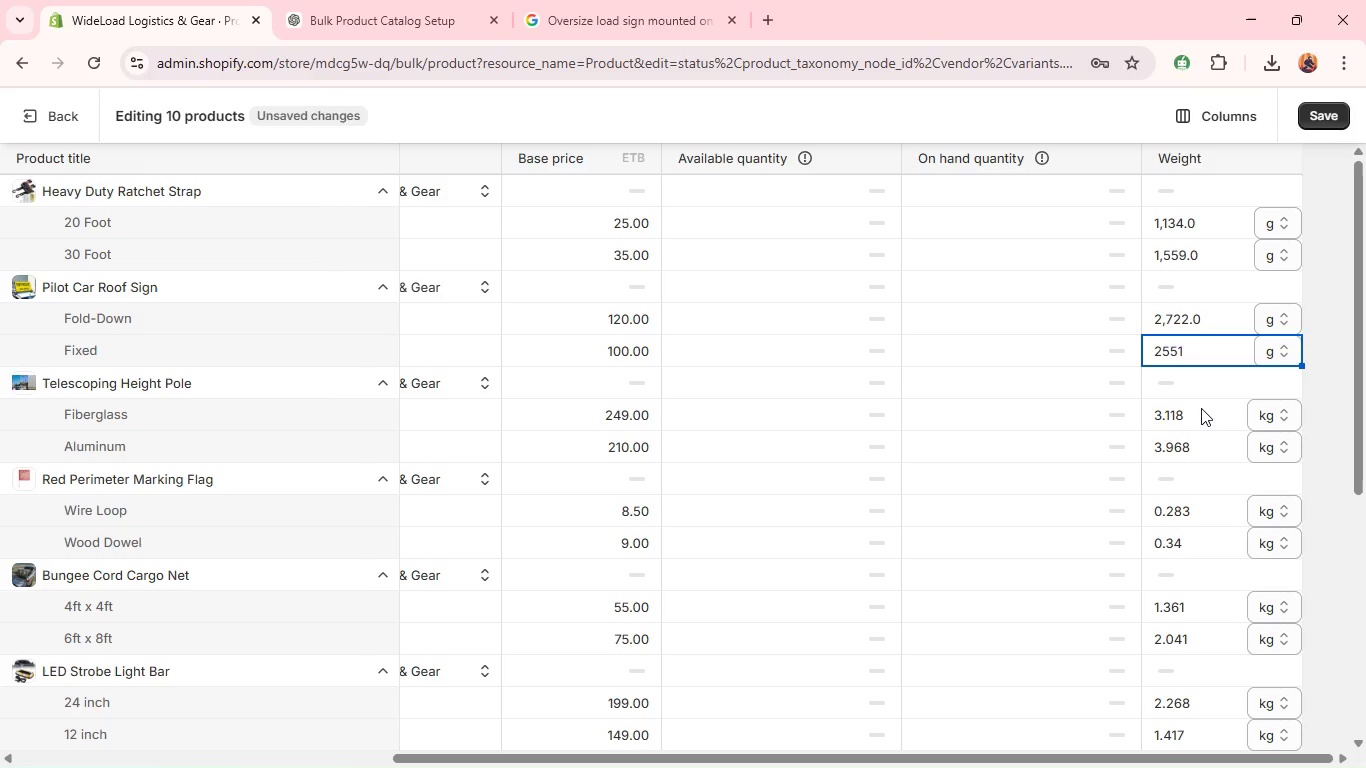 
left_click([1201, 408])
 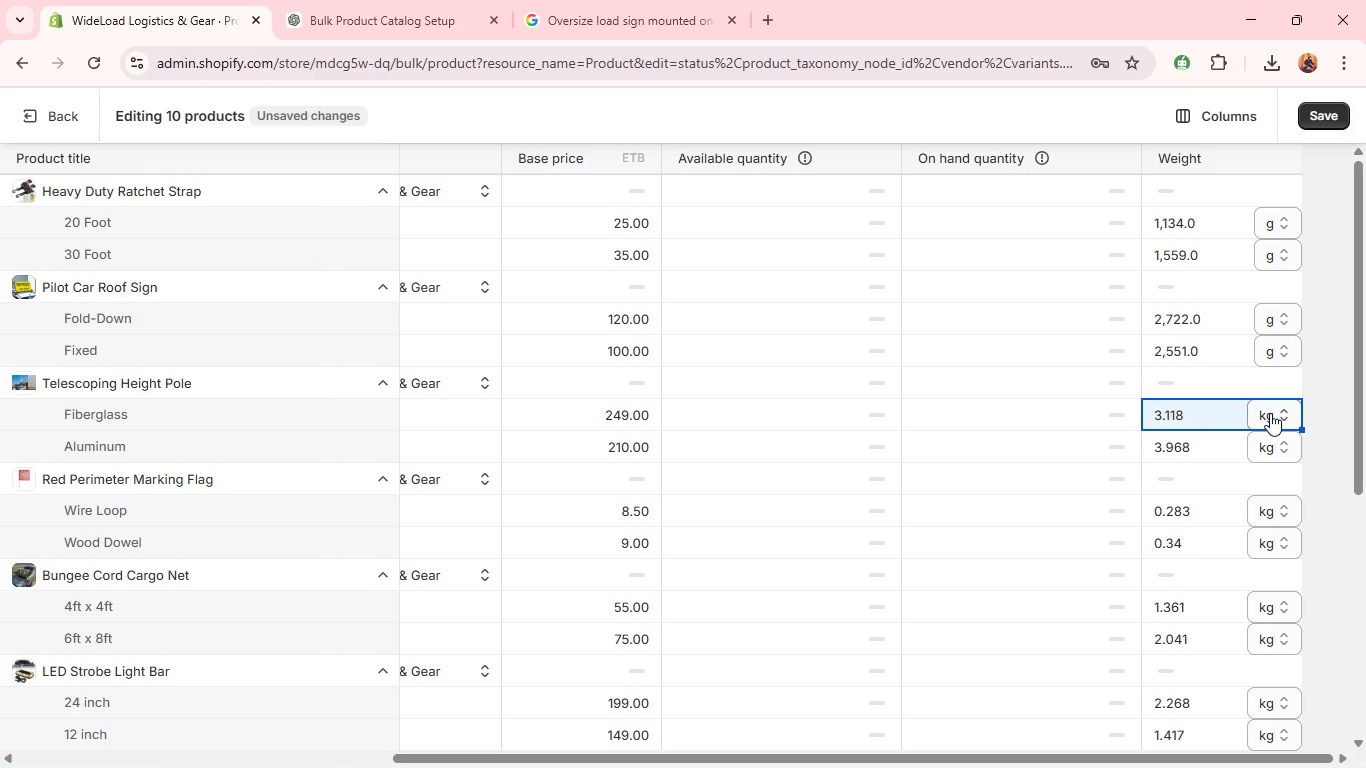 
wait(7.33)
 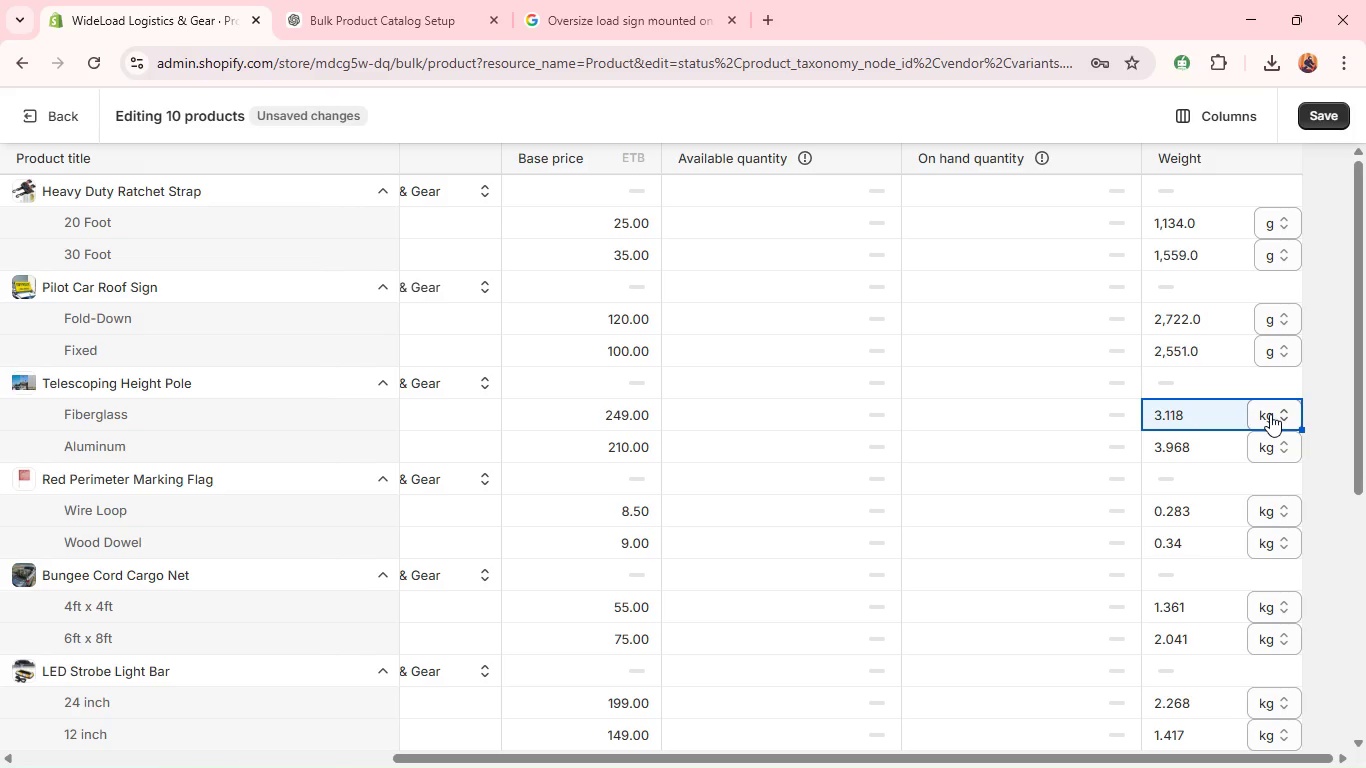 
type(3118)
 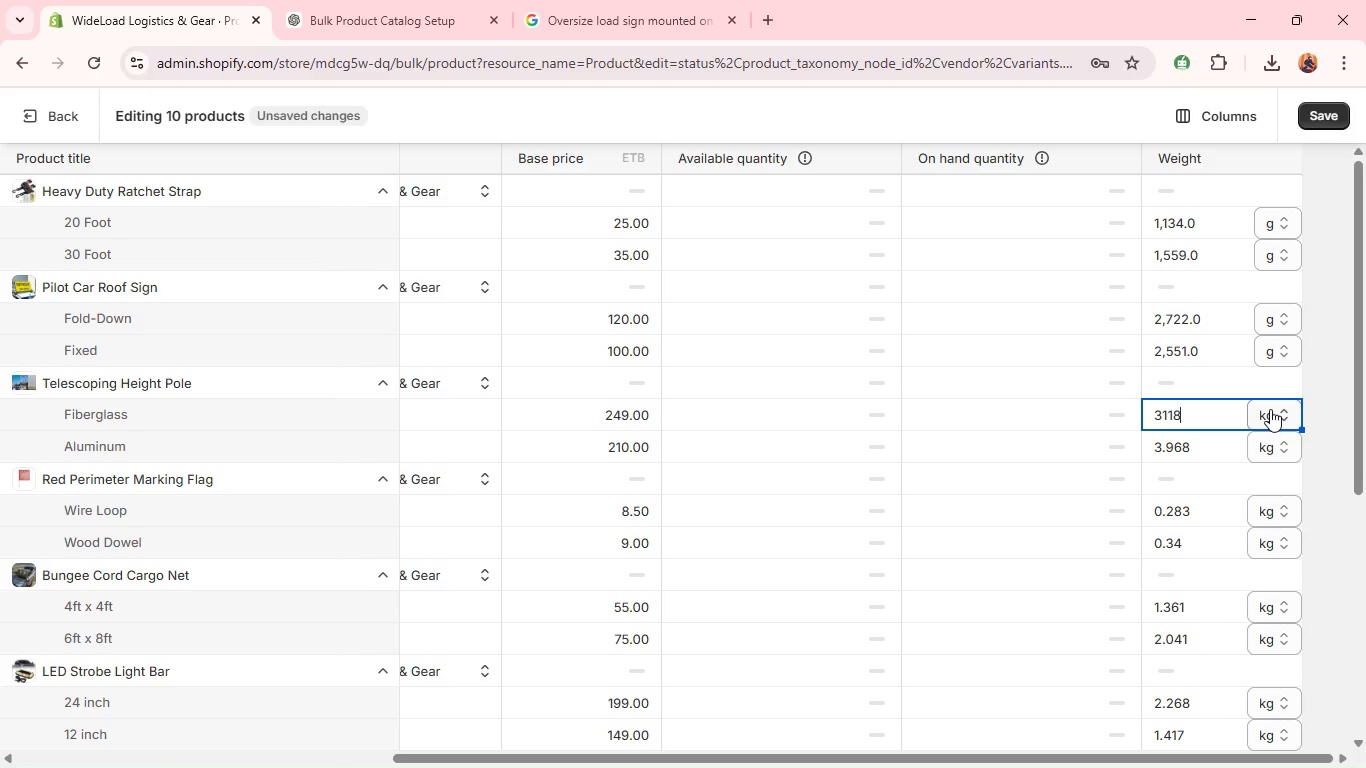 
left_click([1270, 409])
 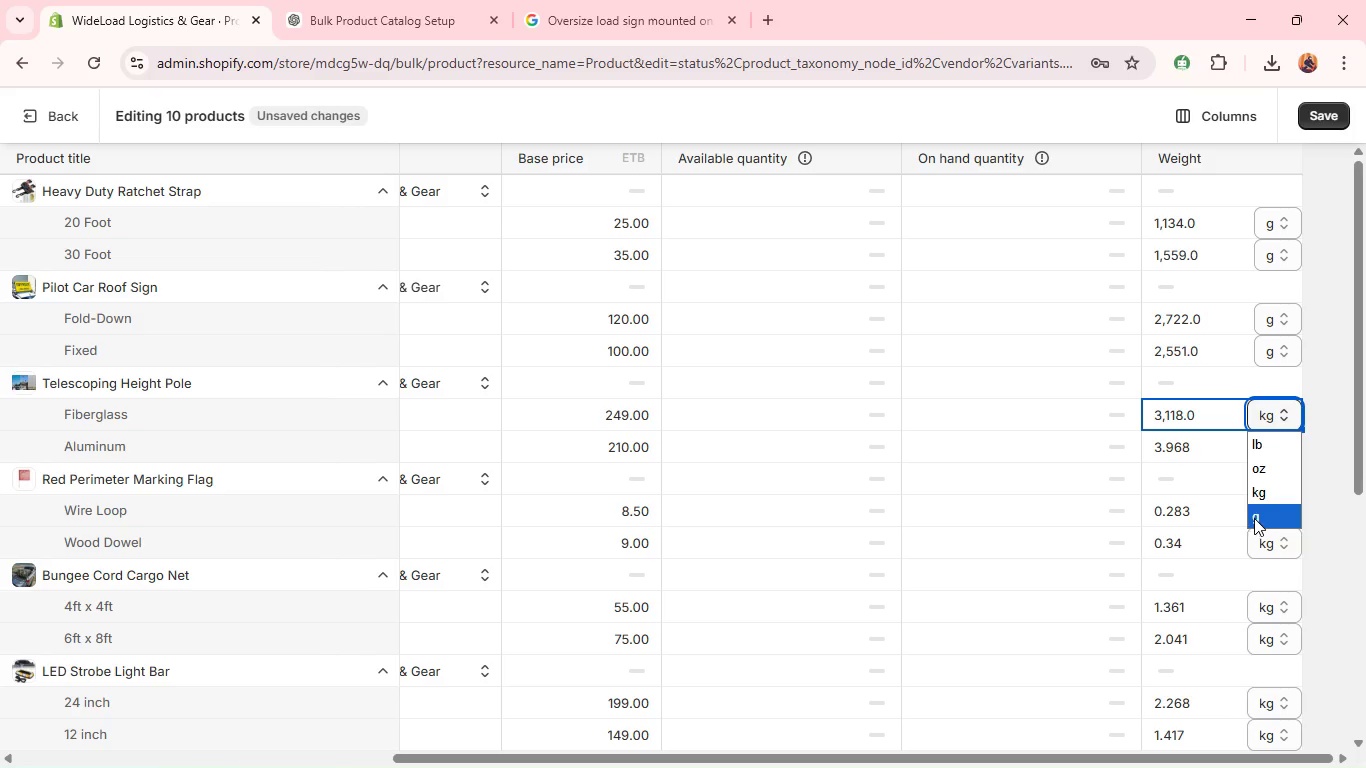 
left_click([1254, 518])
 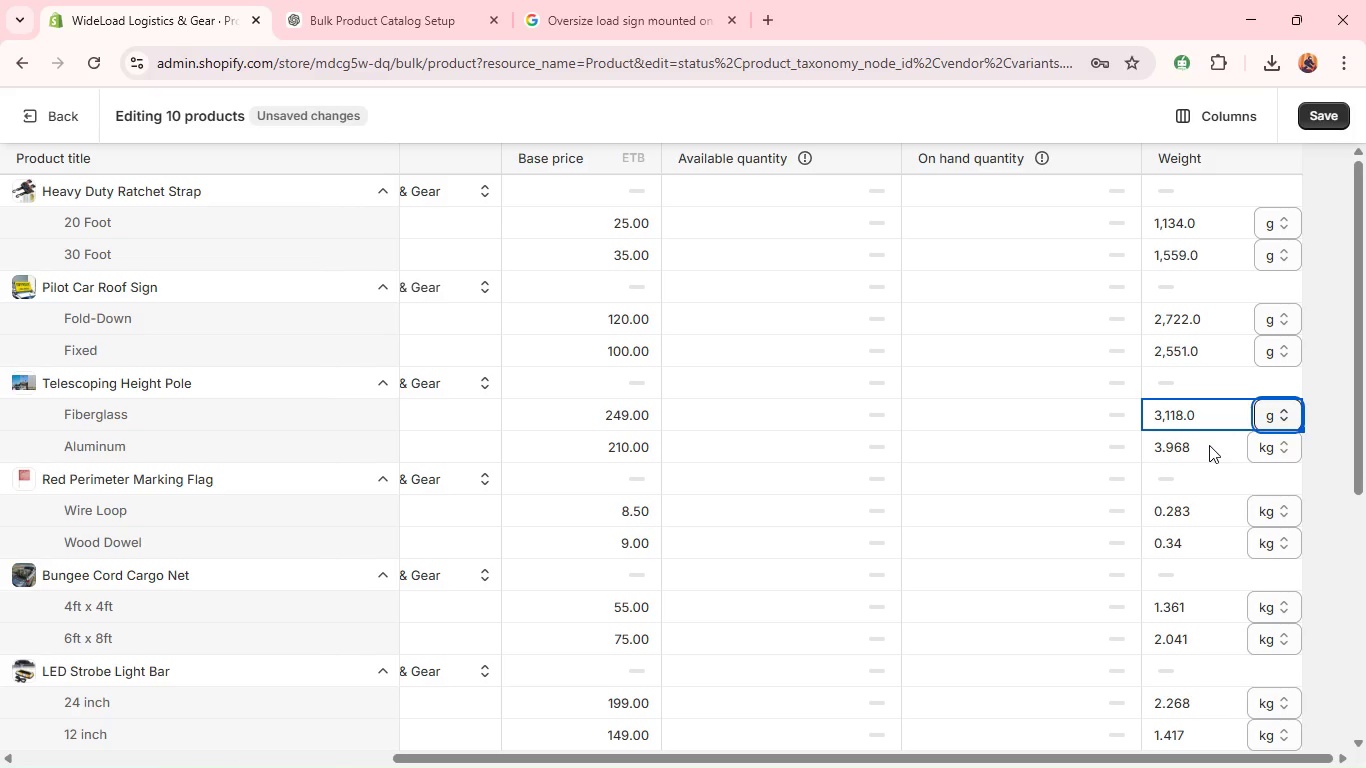 
left_click([1209, 445])
 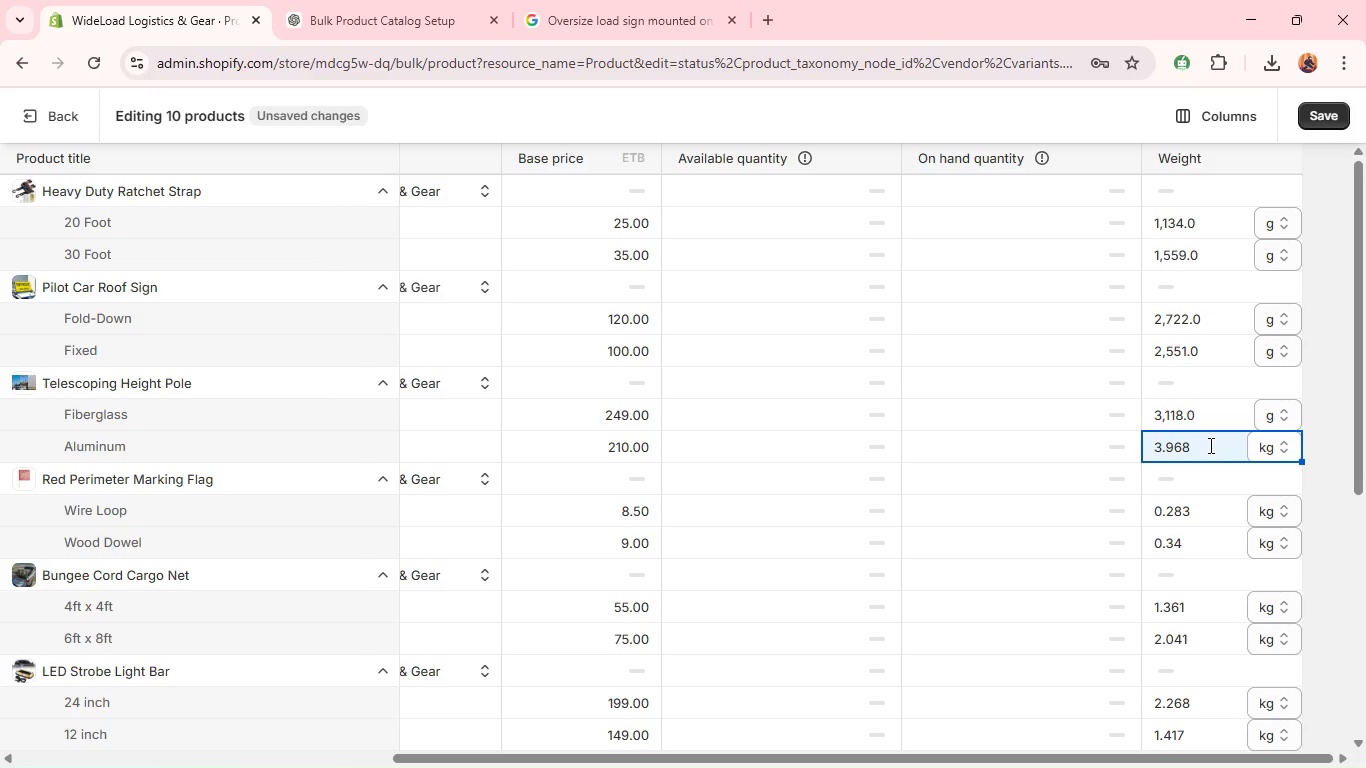 
left_click([1209, 445])
 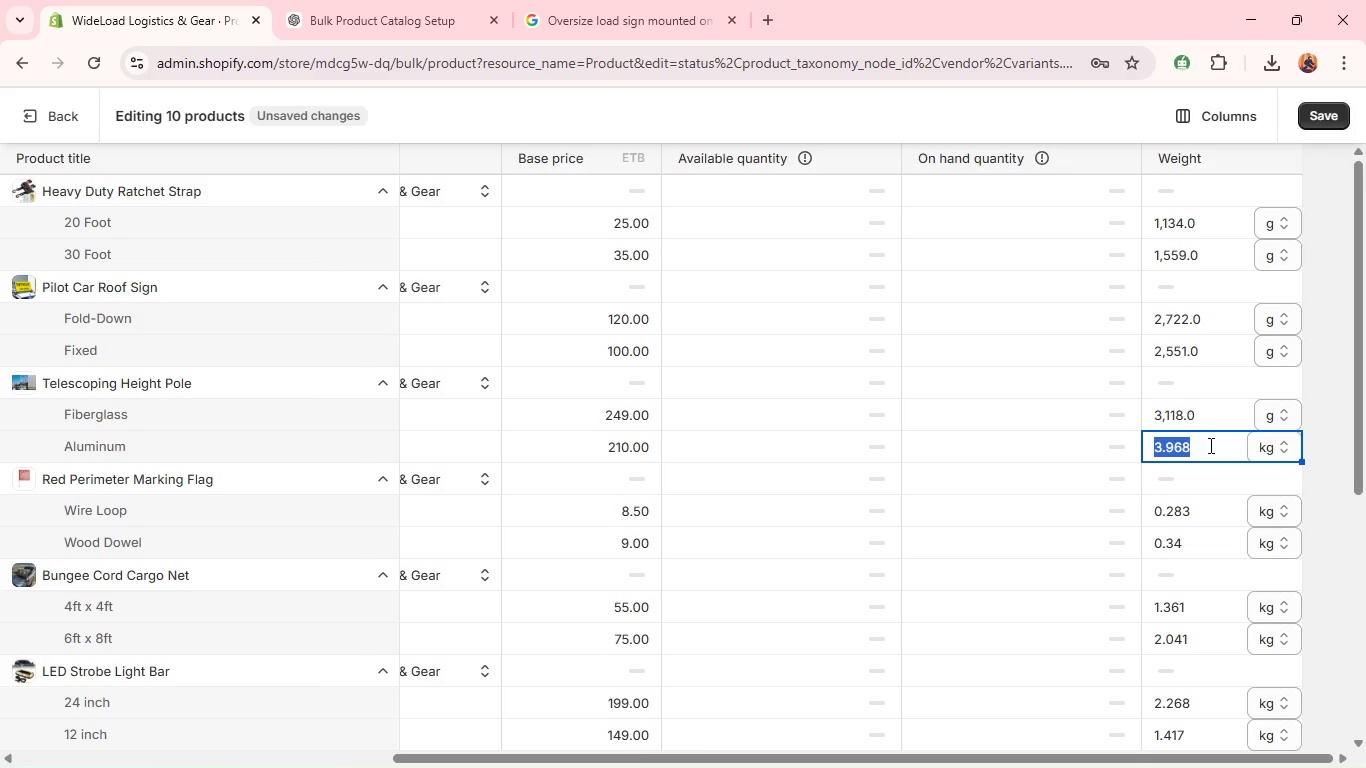 
double_click([1209, 445])
 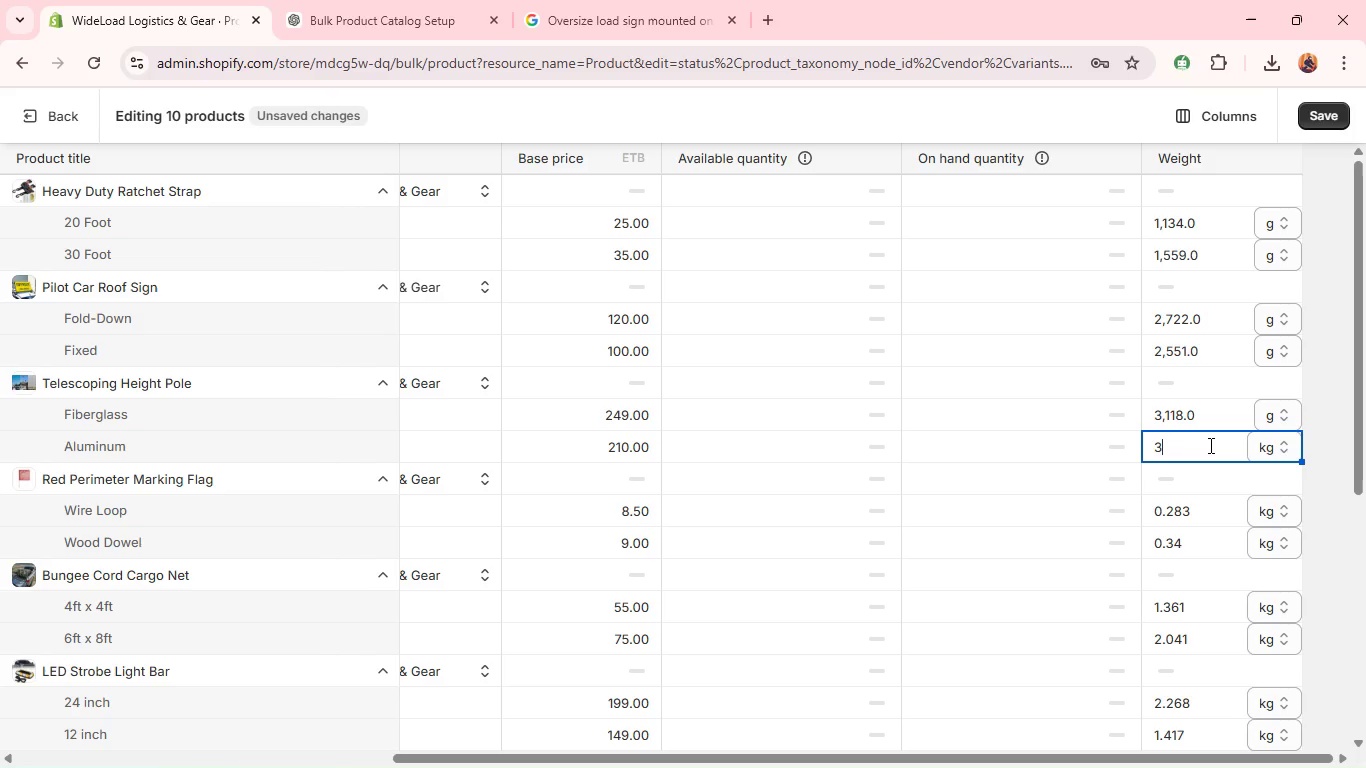 
type(3969)
 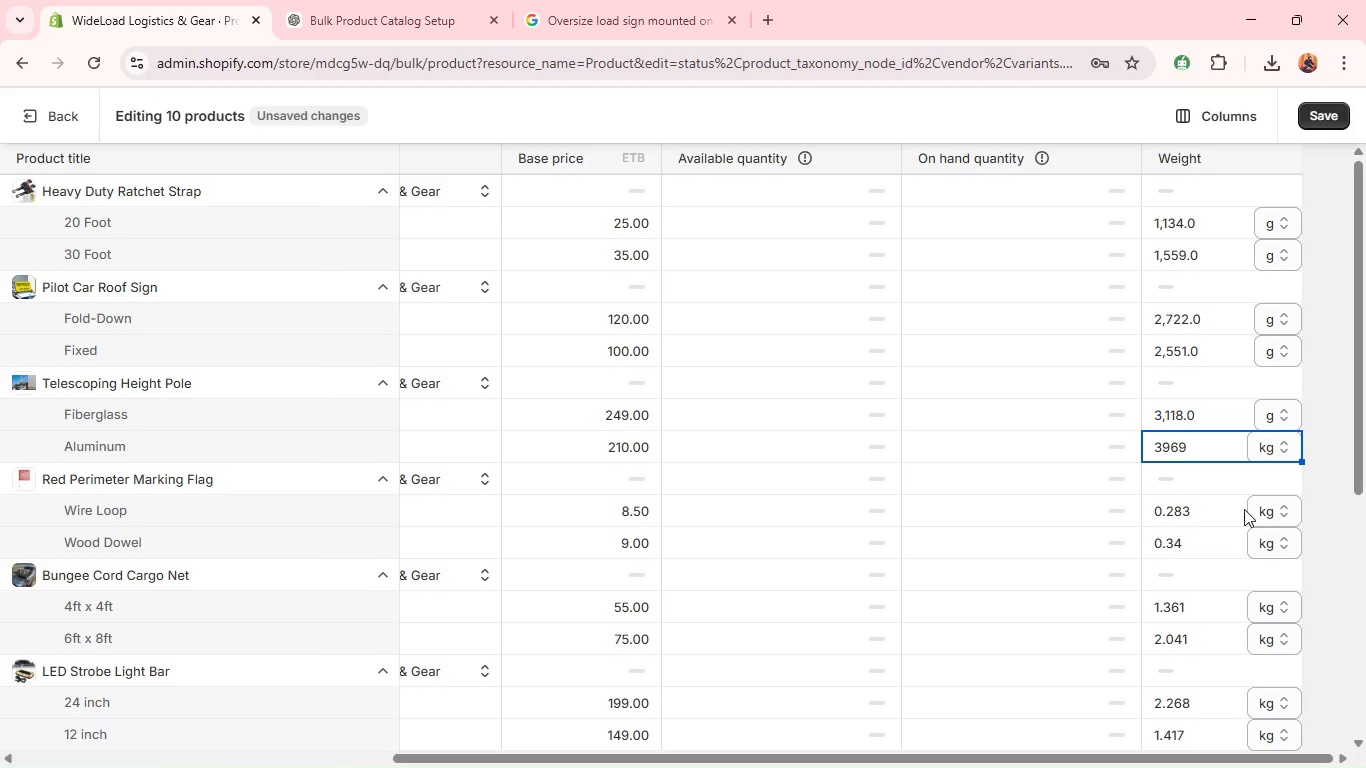 
left_click([1244, 509])
 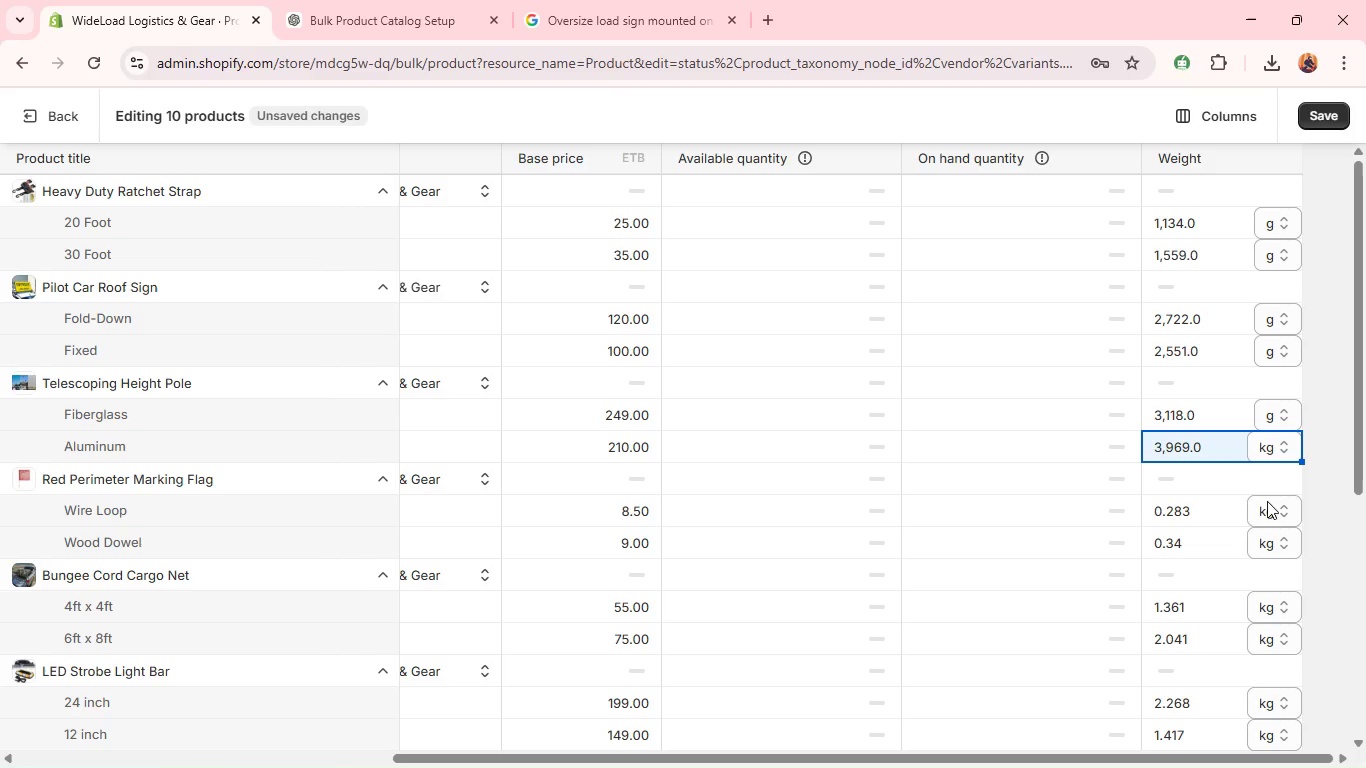 
wait(12.08)
 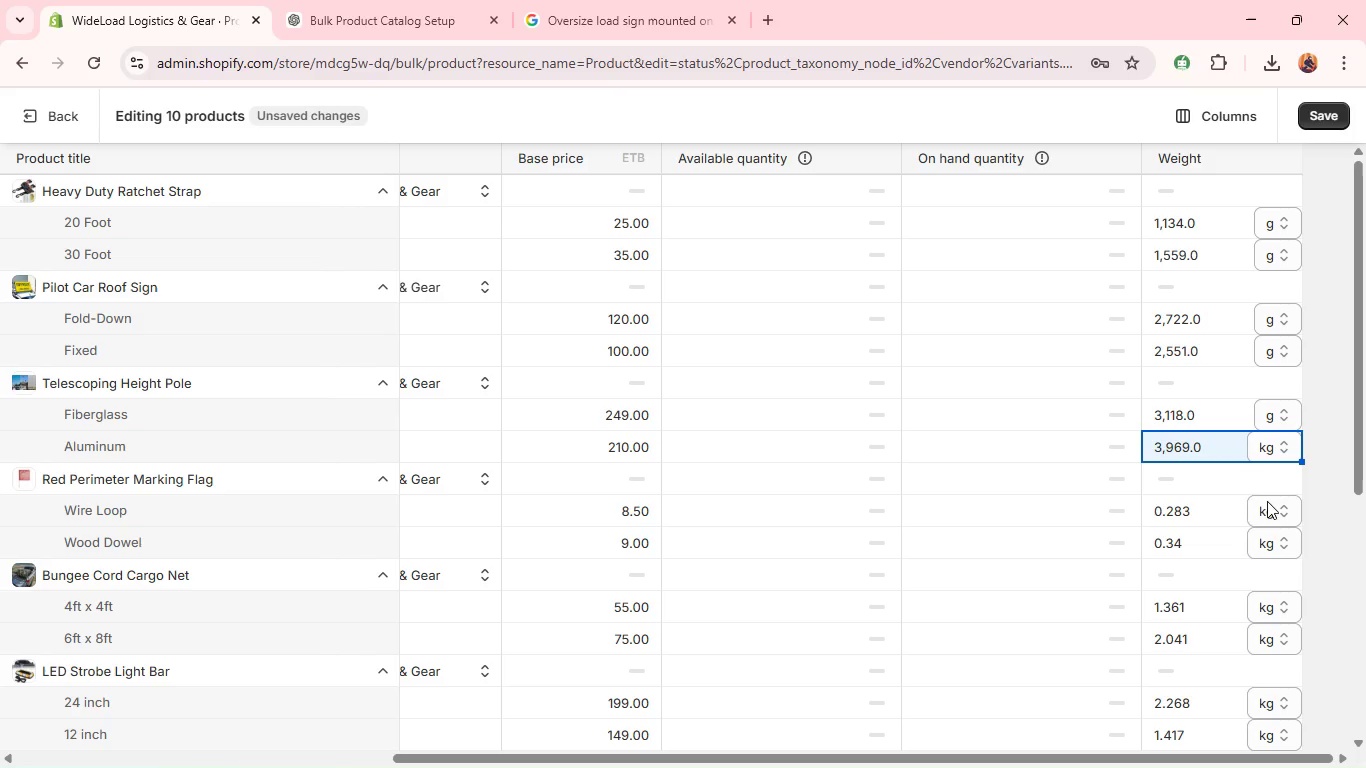 
left_click([1268, 448])
 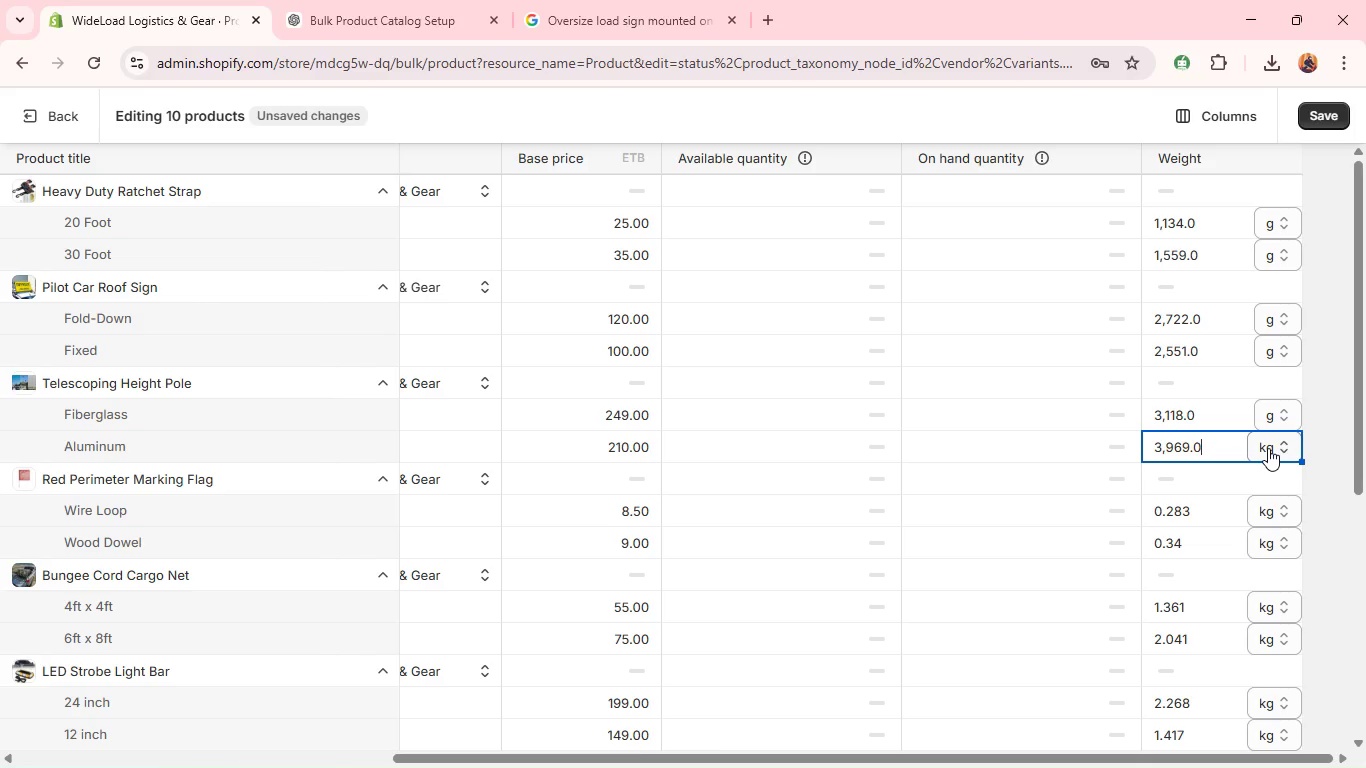 
left_click([1283, 441])
 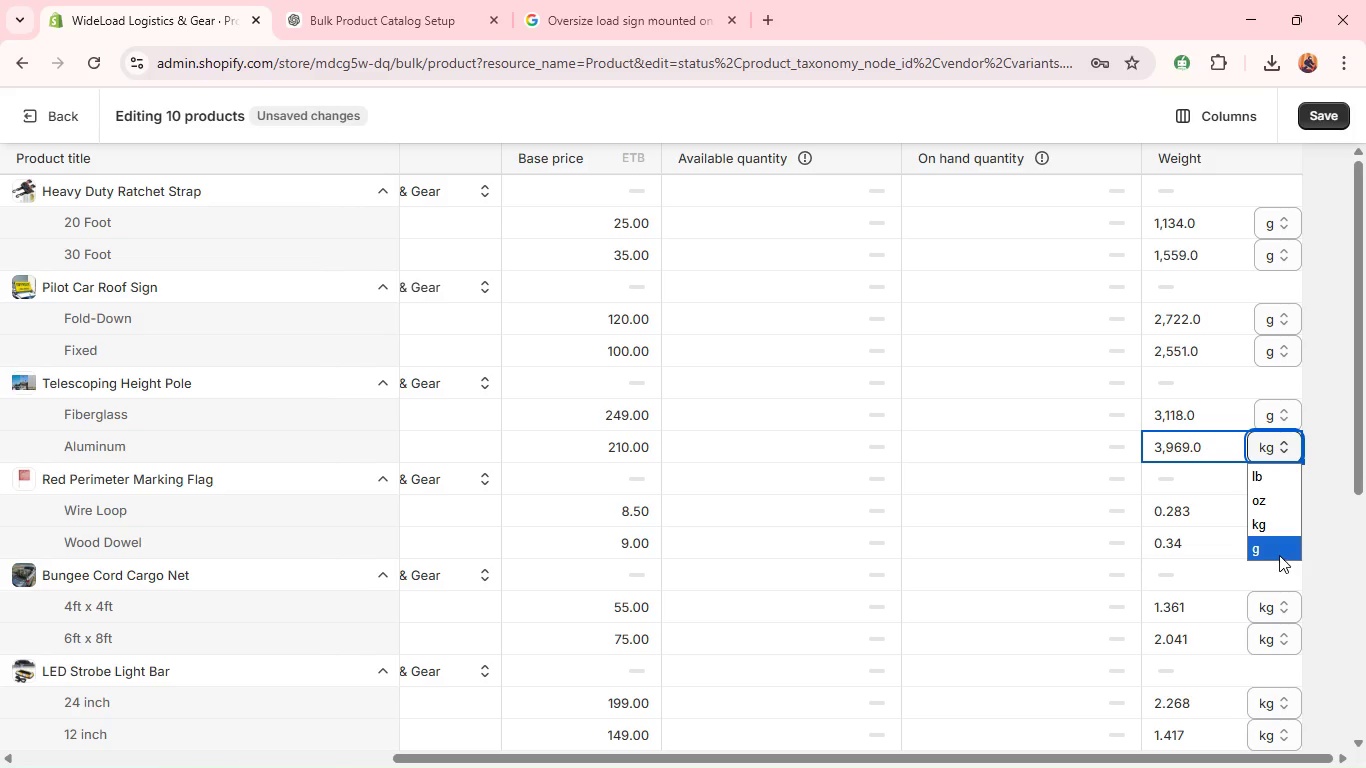 
left_click([1279, 554])
 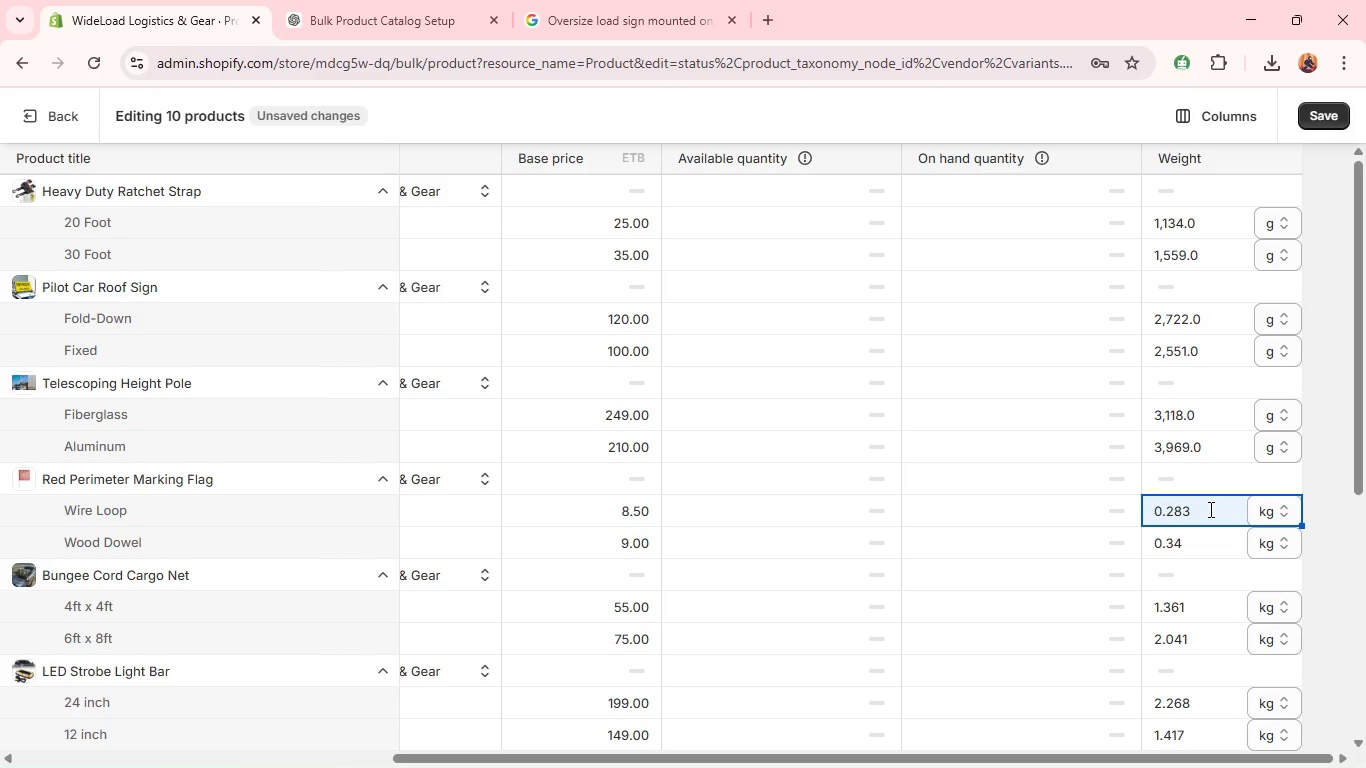 
wait(7.69)
 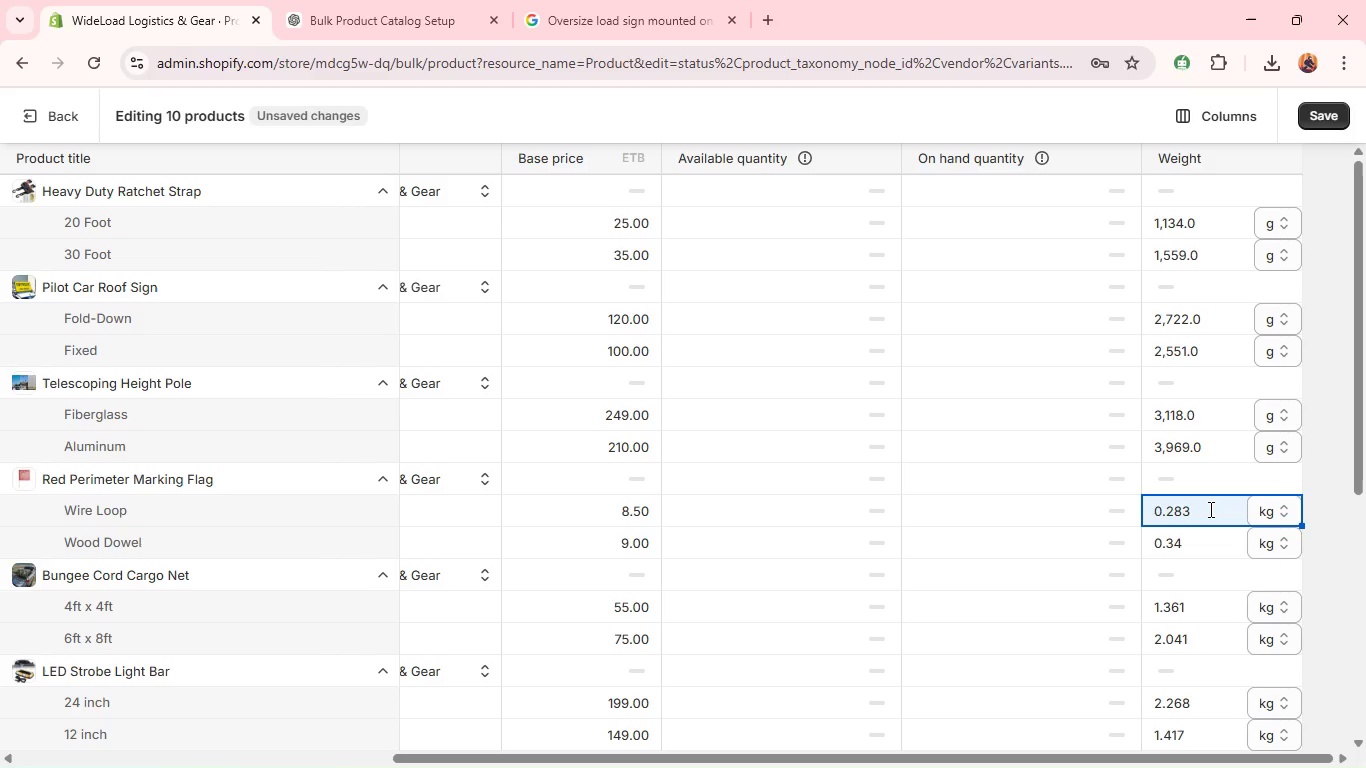 
type(283)
 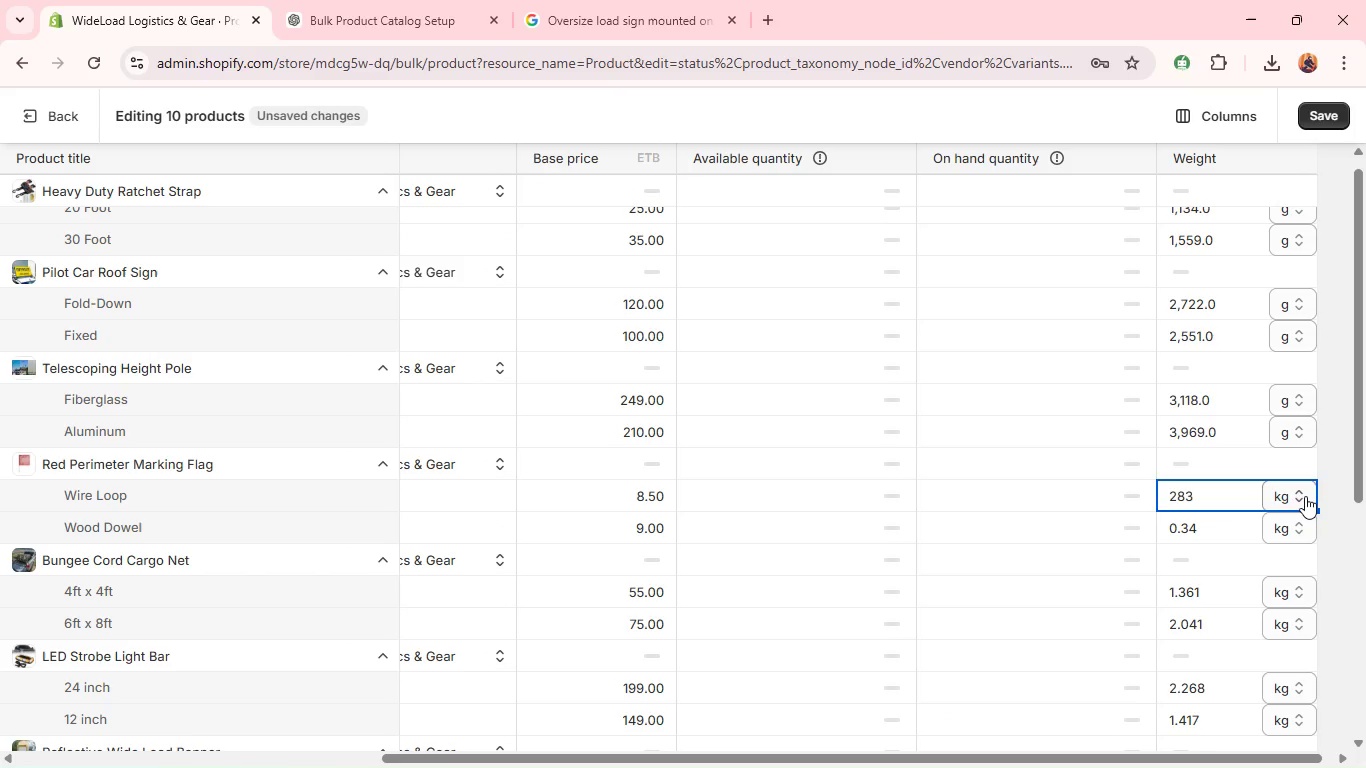 
left_click([1305, 496])
 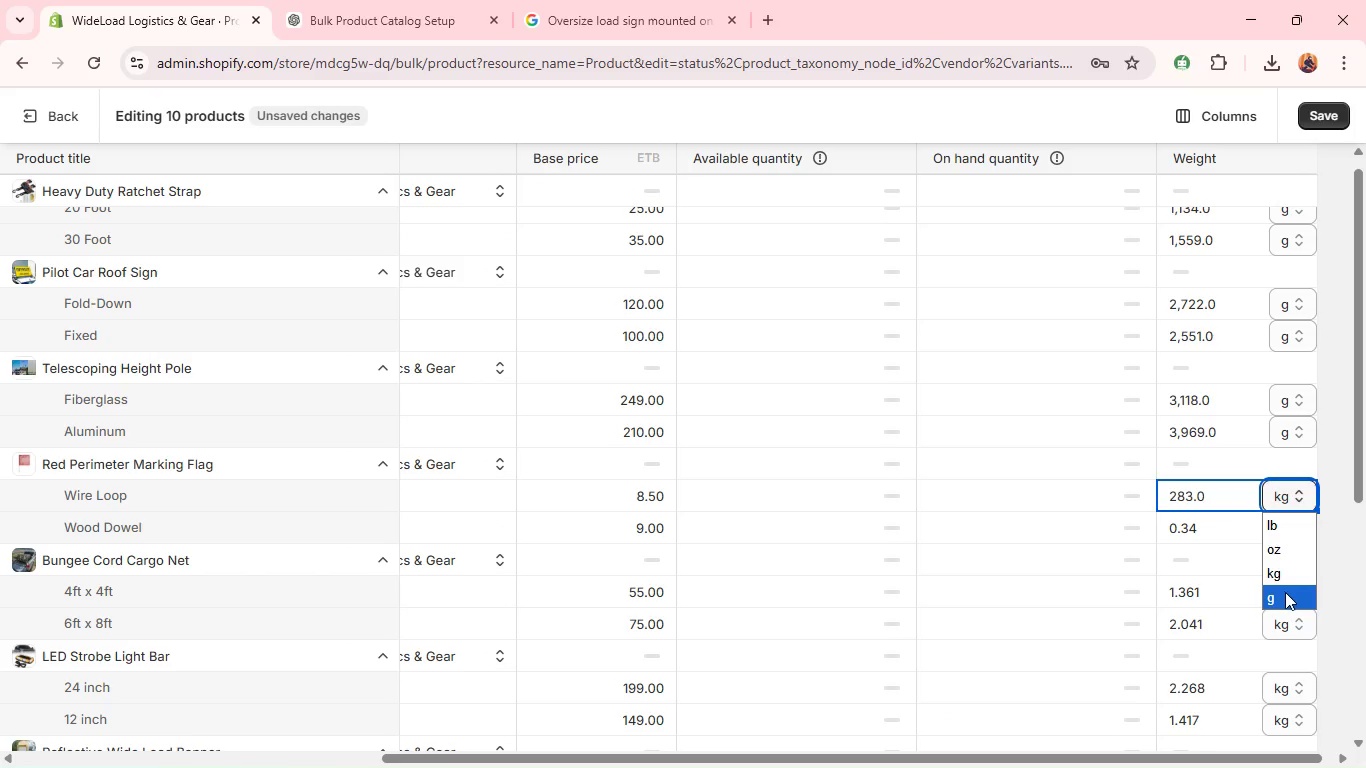 
left_click([1285, 592])
 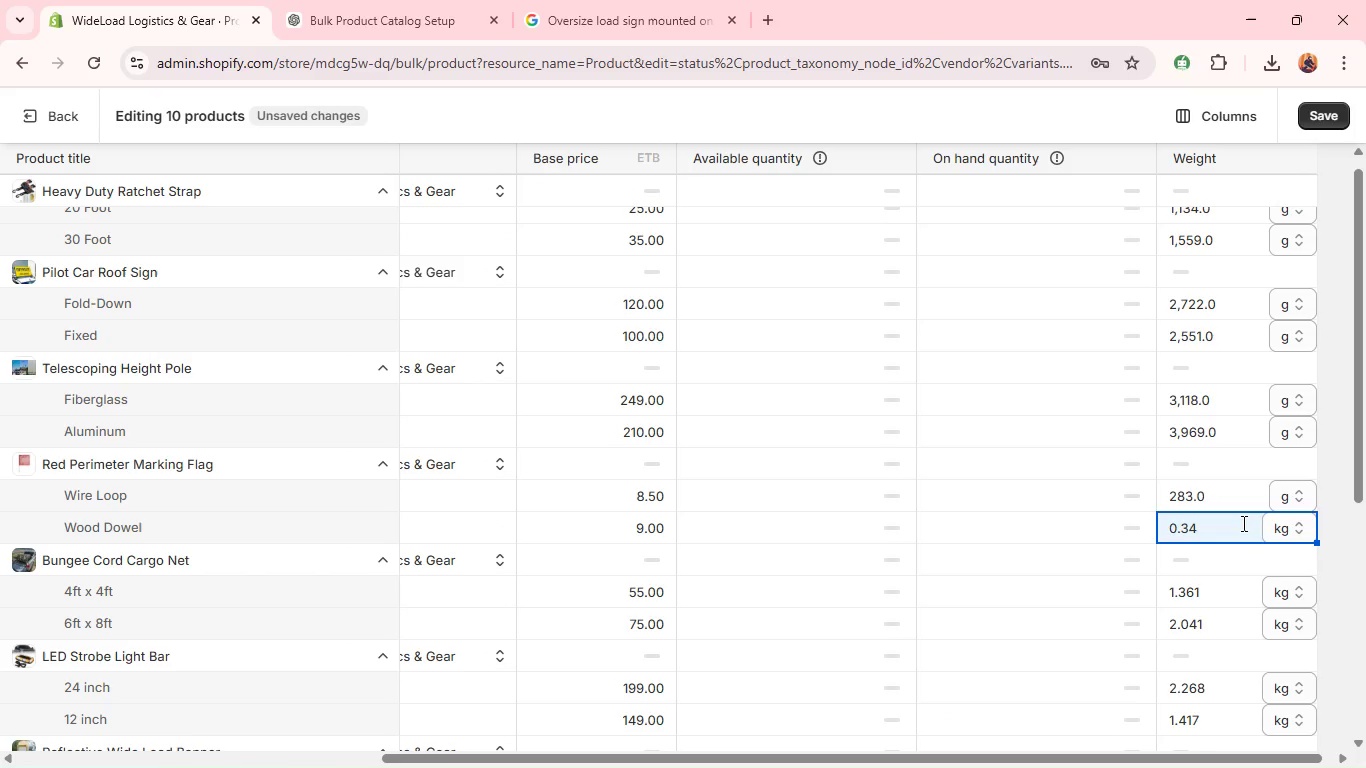 
double_click([1242, 523])
 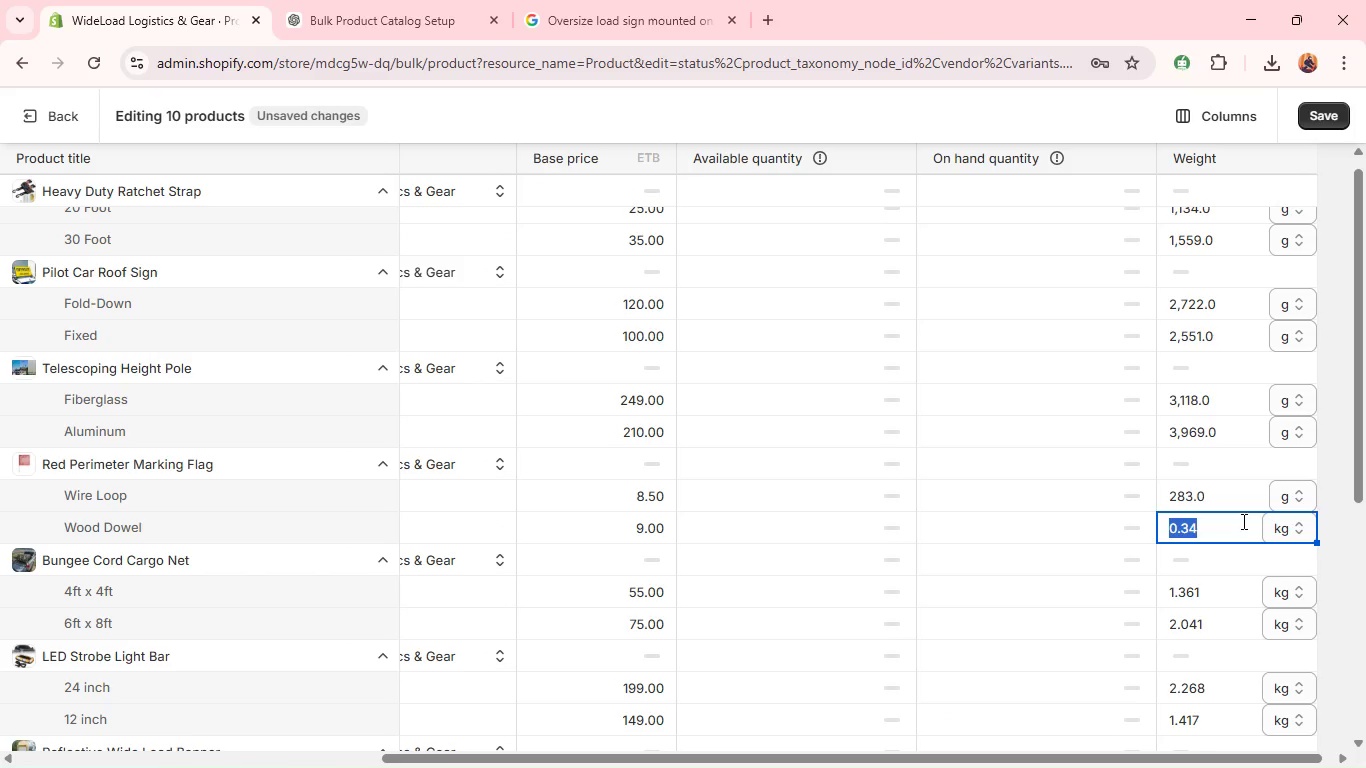 
triple_click([1242, 522])
 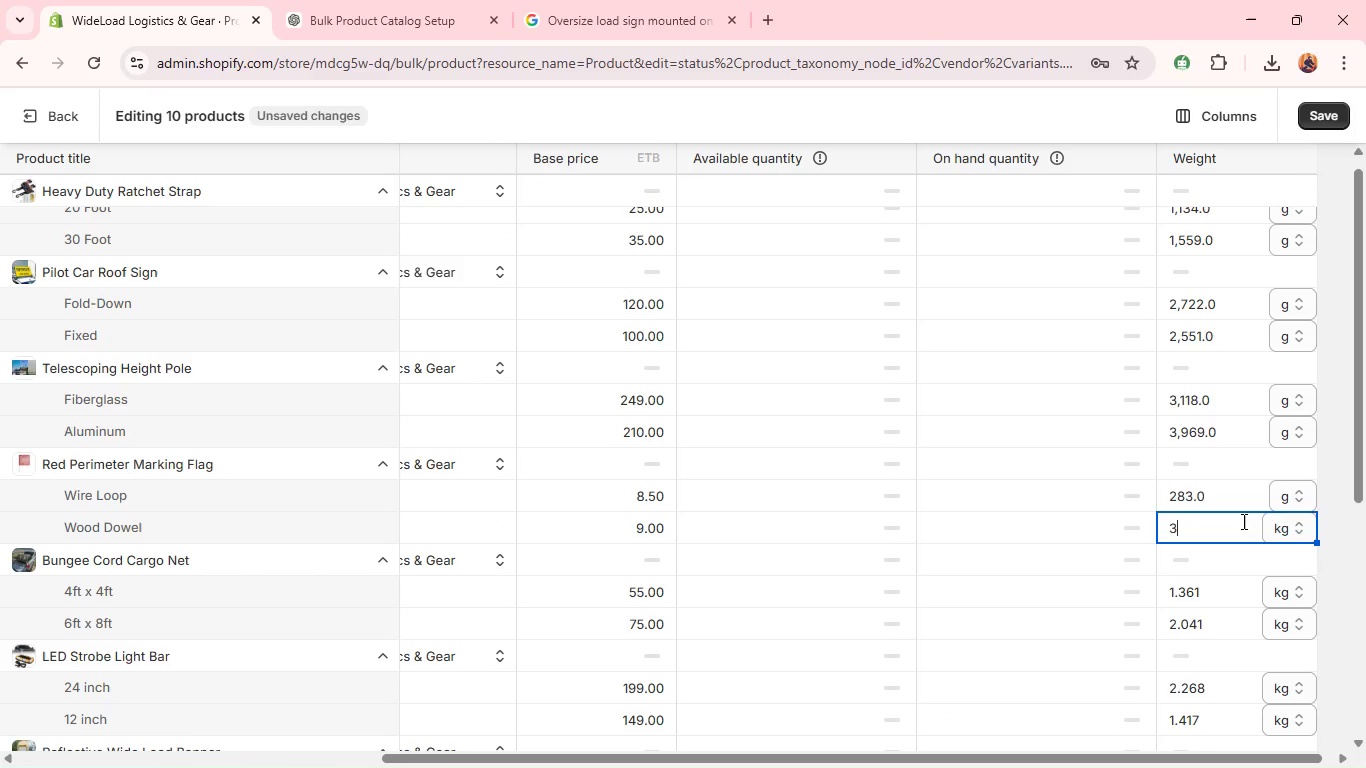 
type(340)
 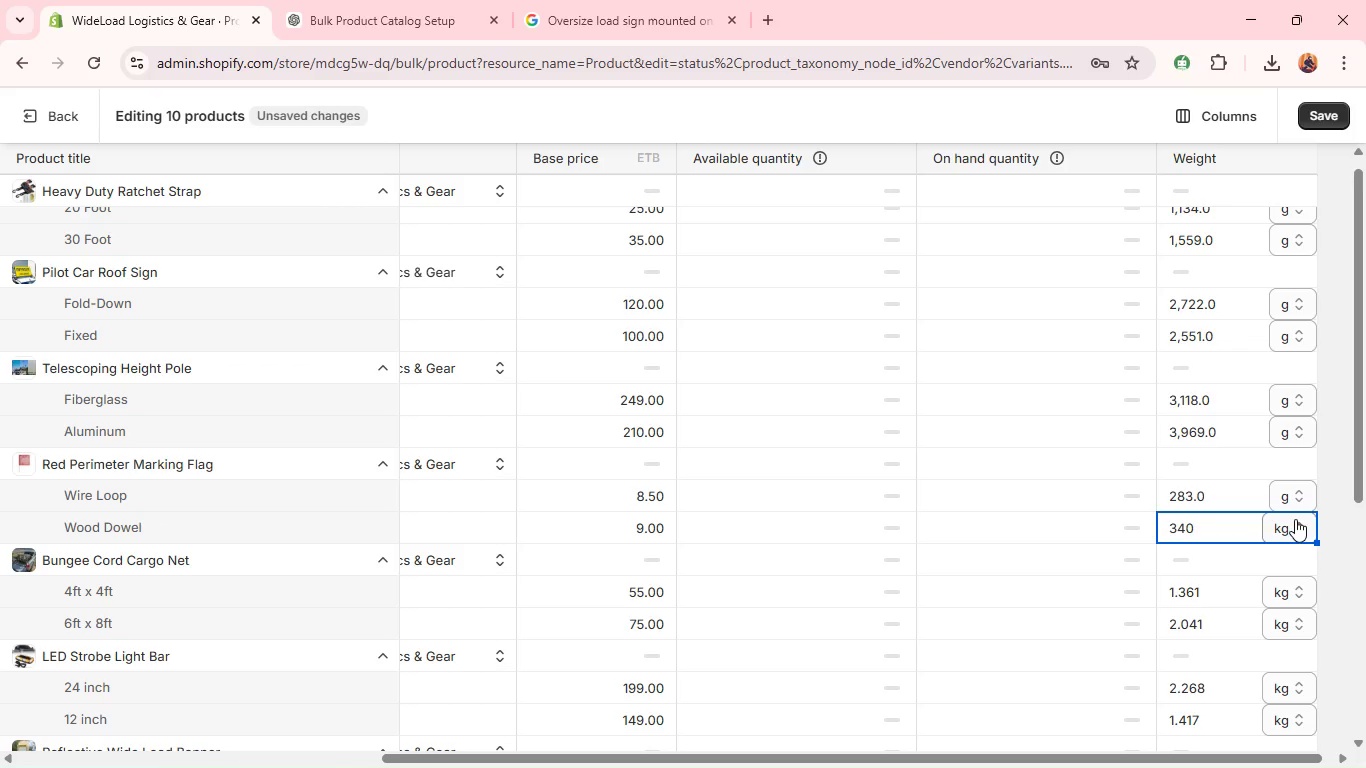 
left_click([1295, 519])
 